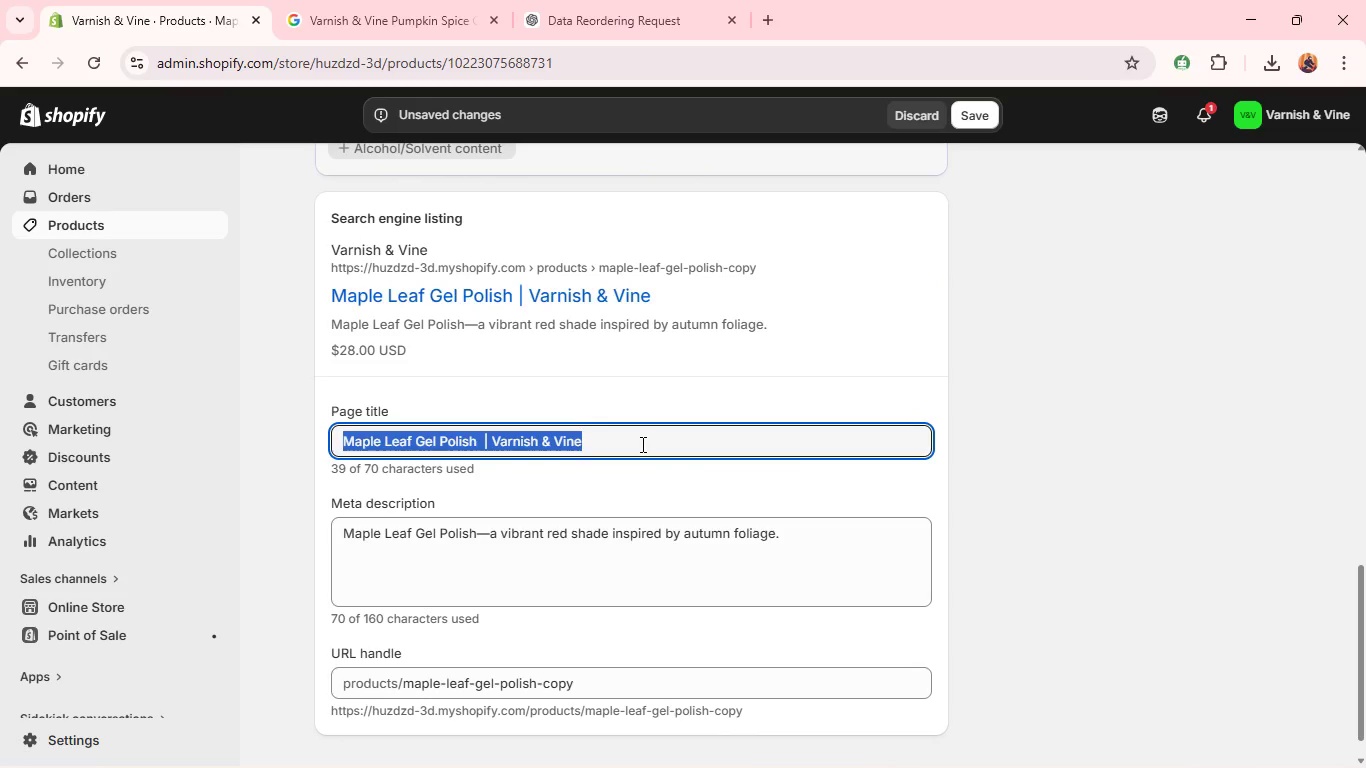 
key(Backspace)
 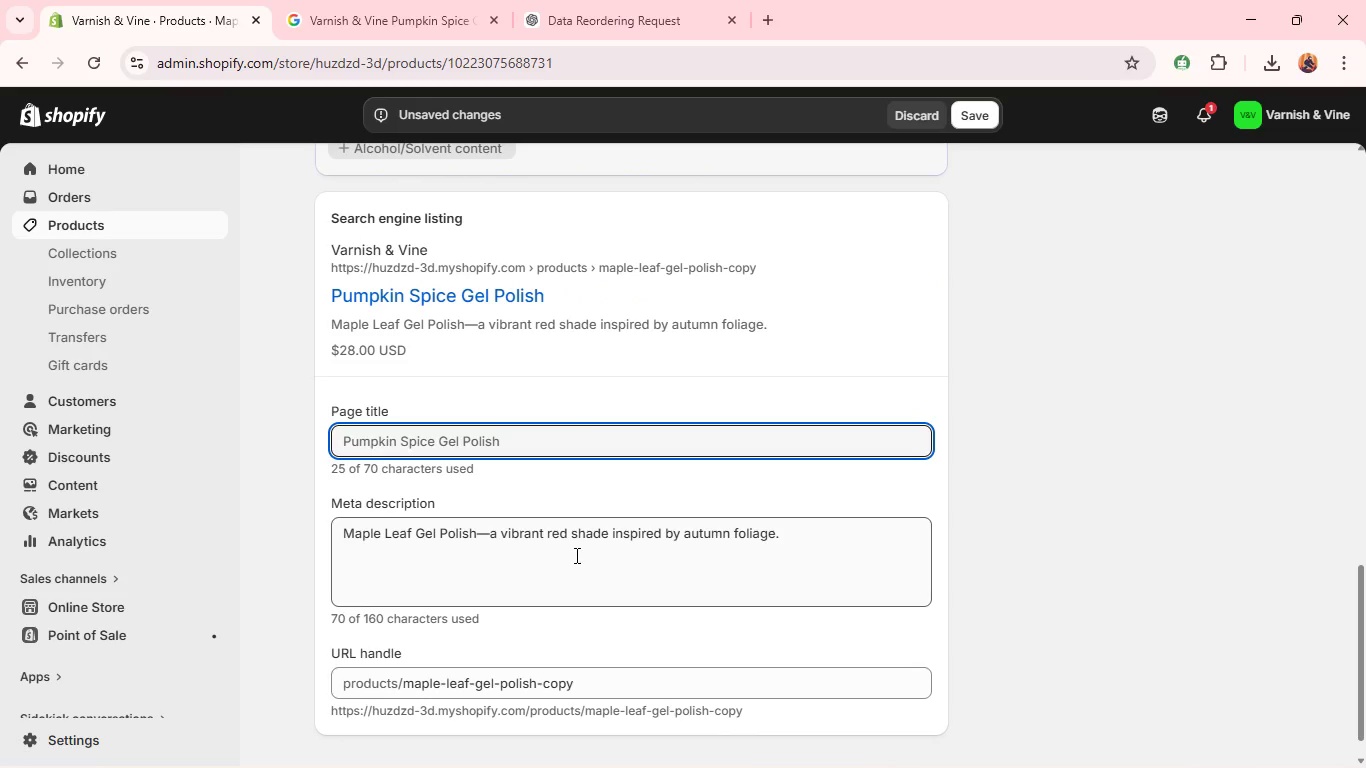 
left_click([575, 555])
 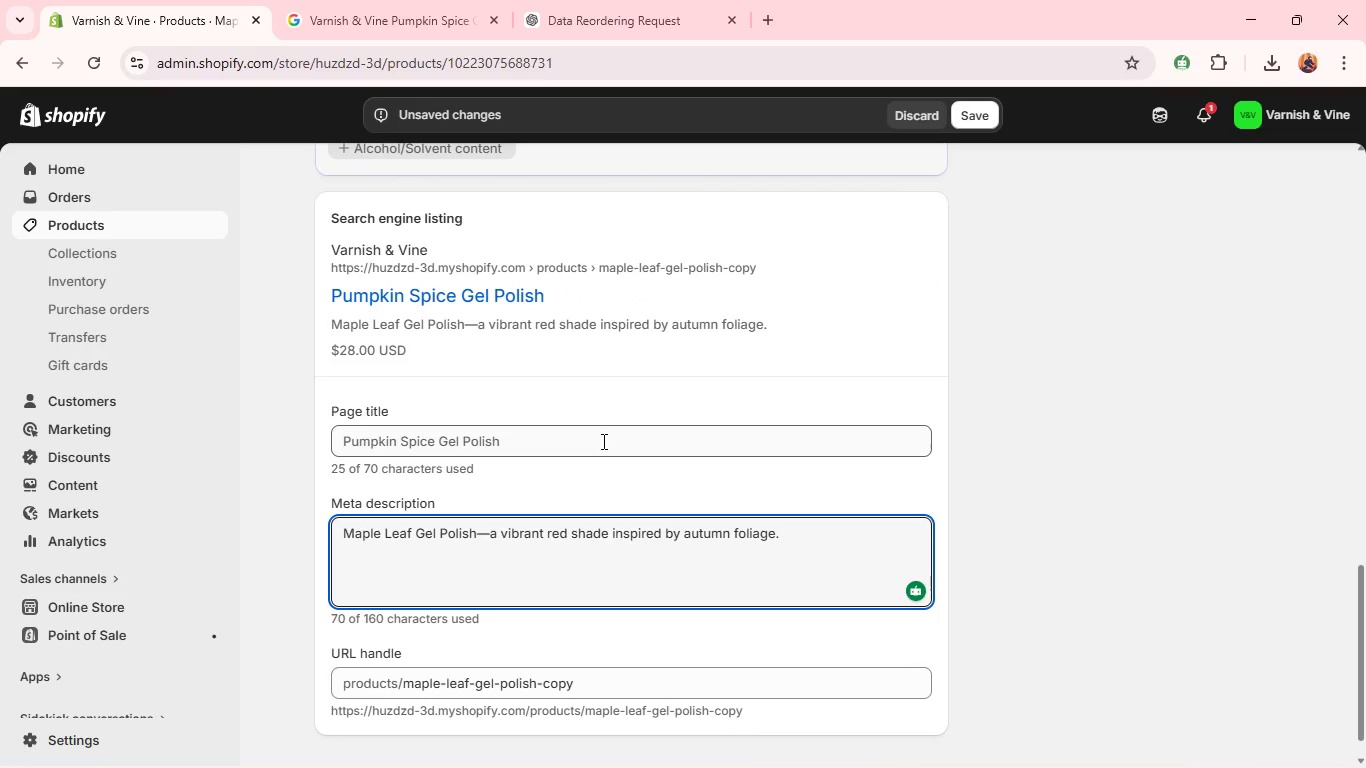 
left_click([602, 443])
 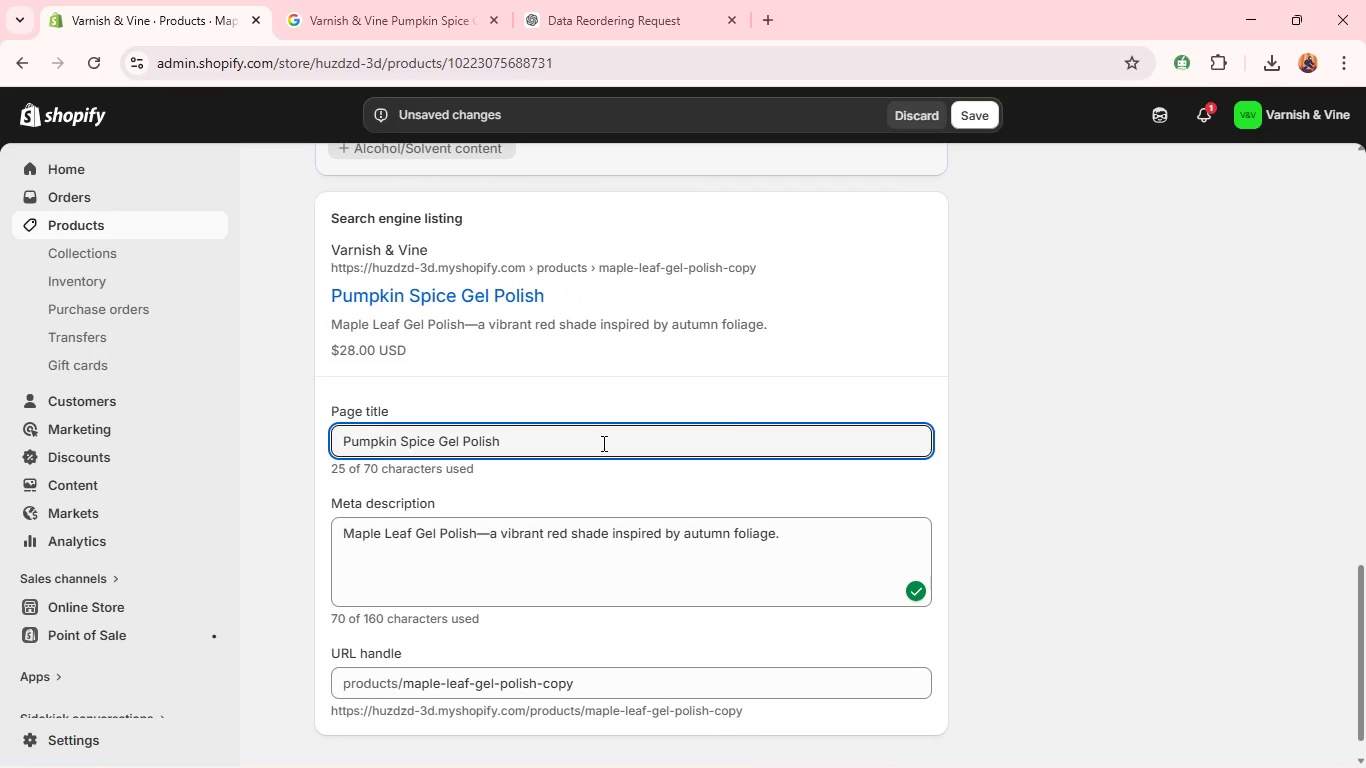 
type(| Varnish & Vine)
 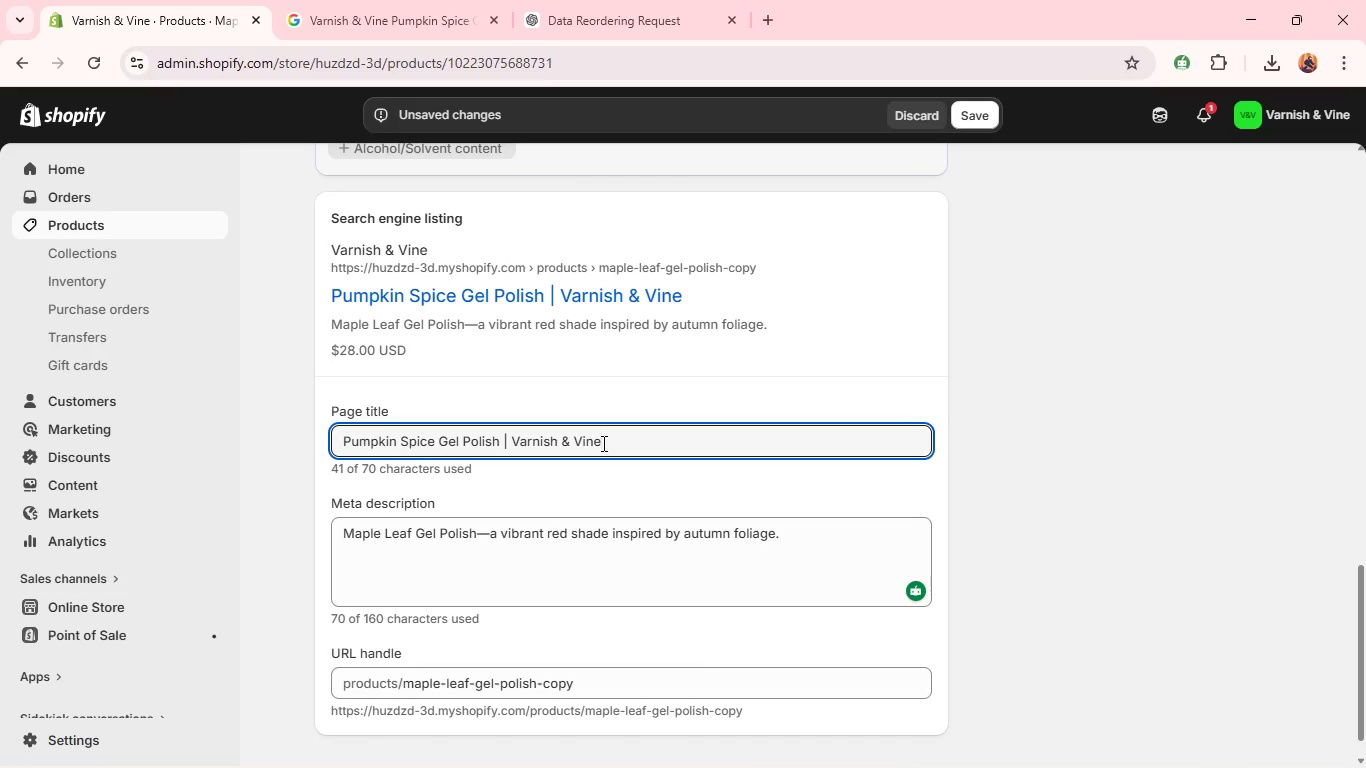 
key(Control+A)
 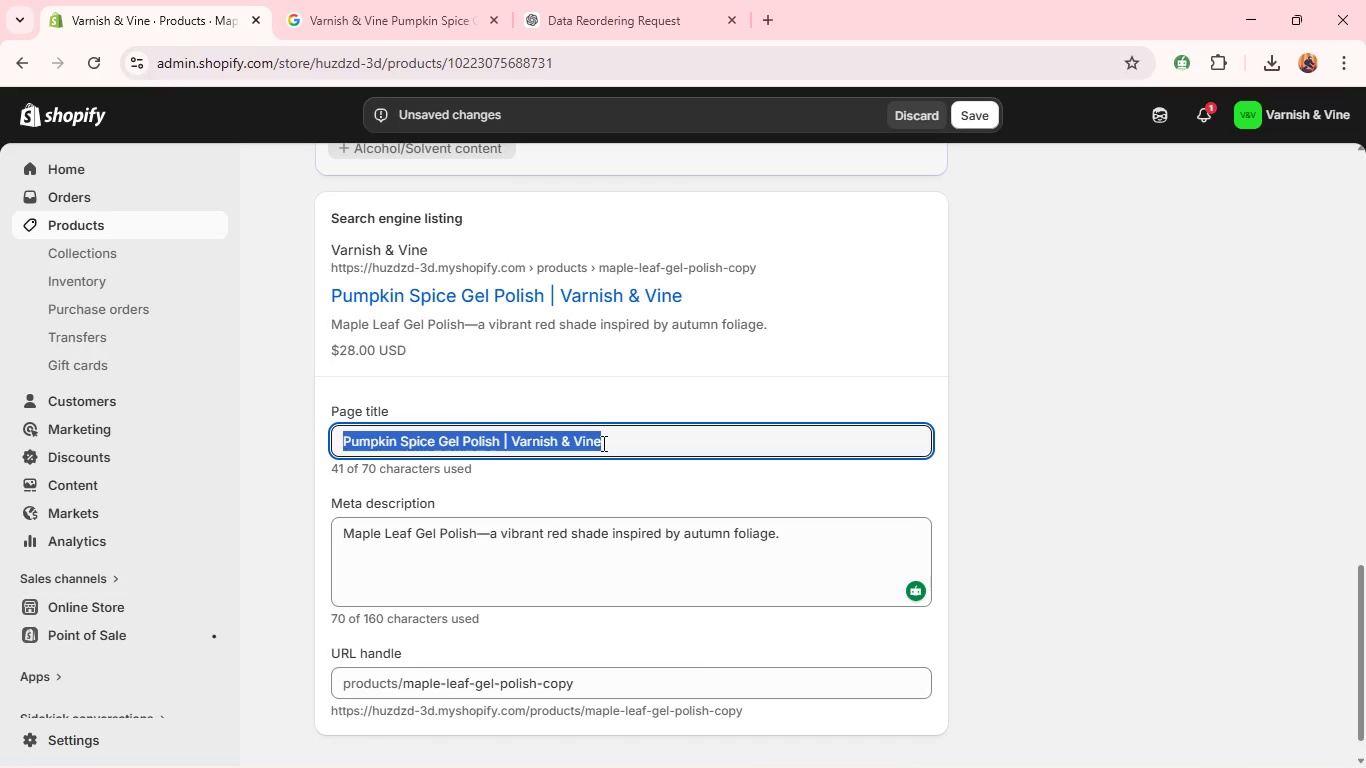 
key(Control+C)
 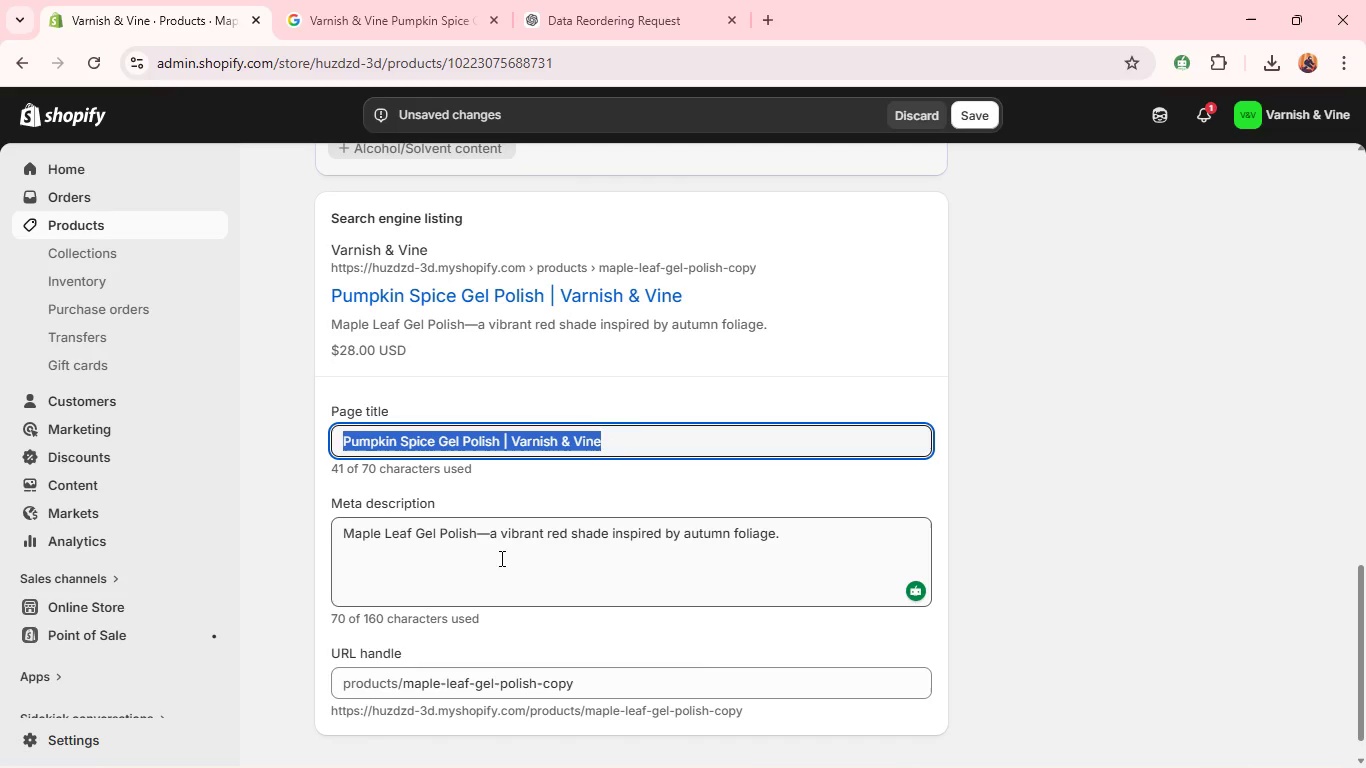 
left_click([500, 555])
 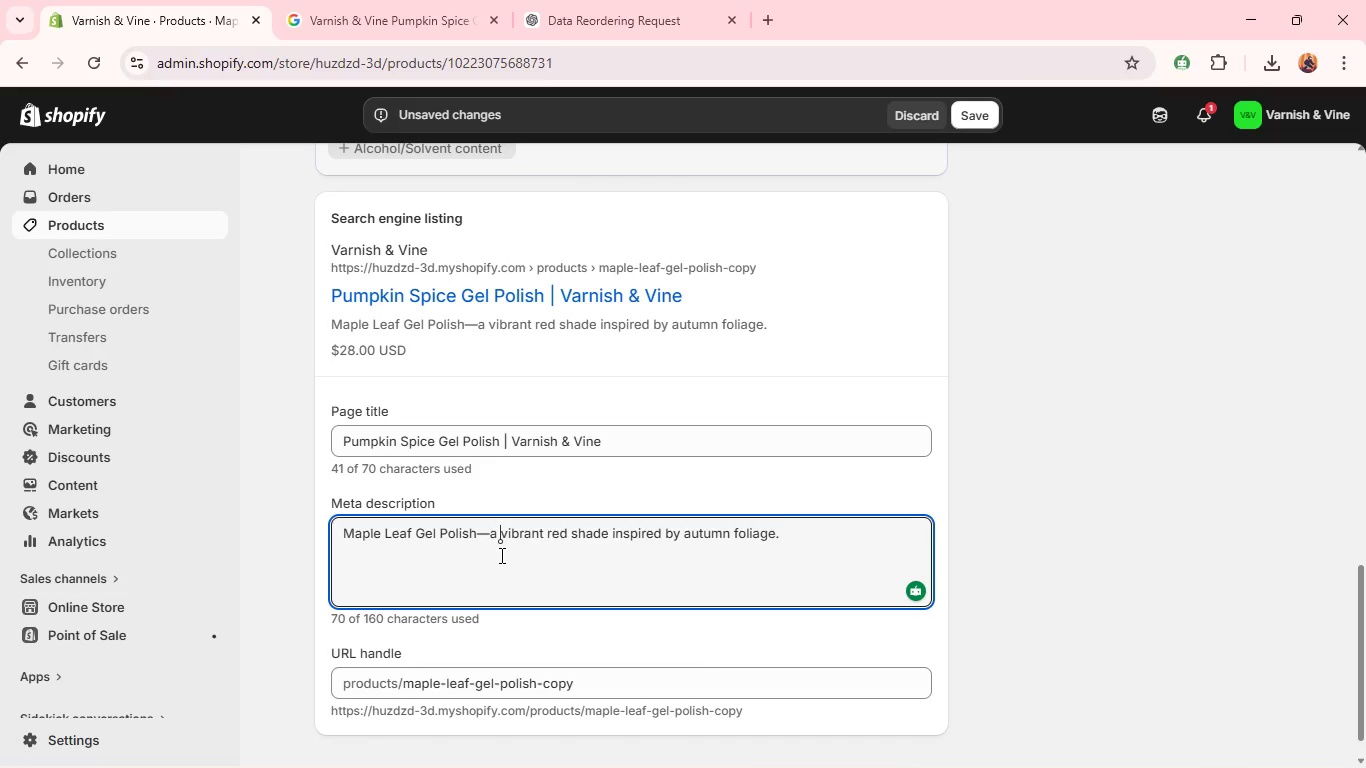 
key(Control+A)
 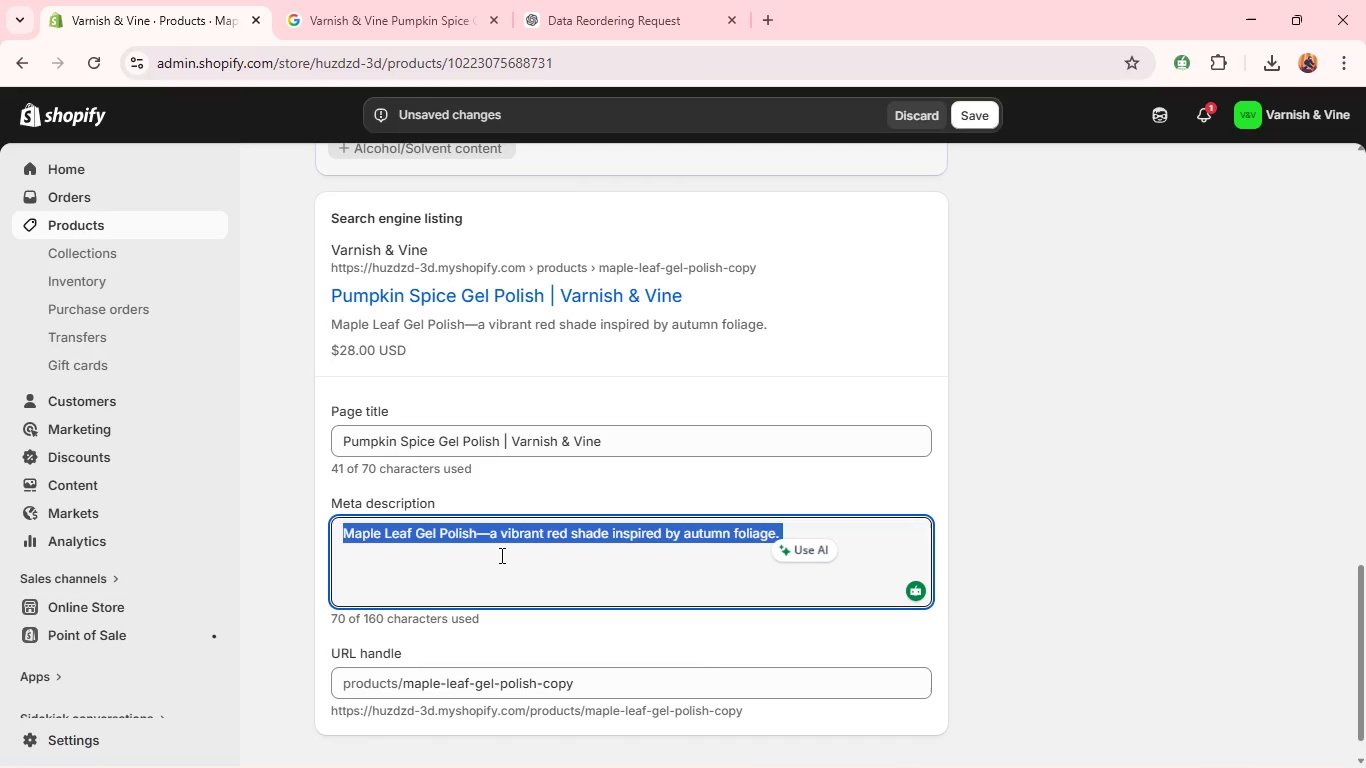 
key(Control+V)
 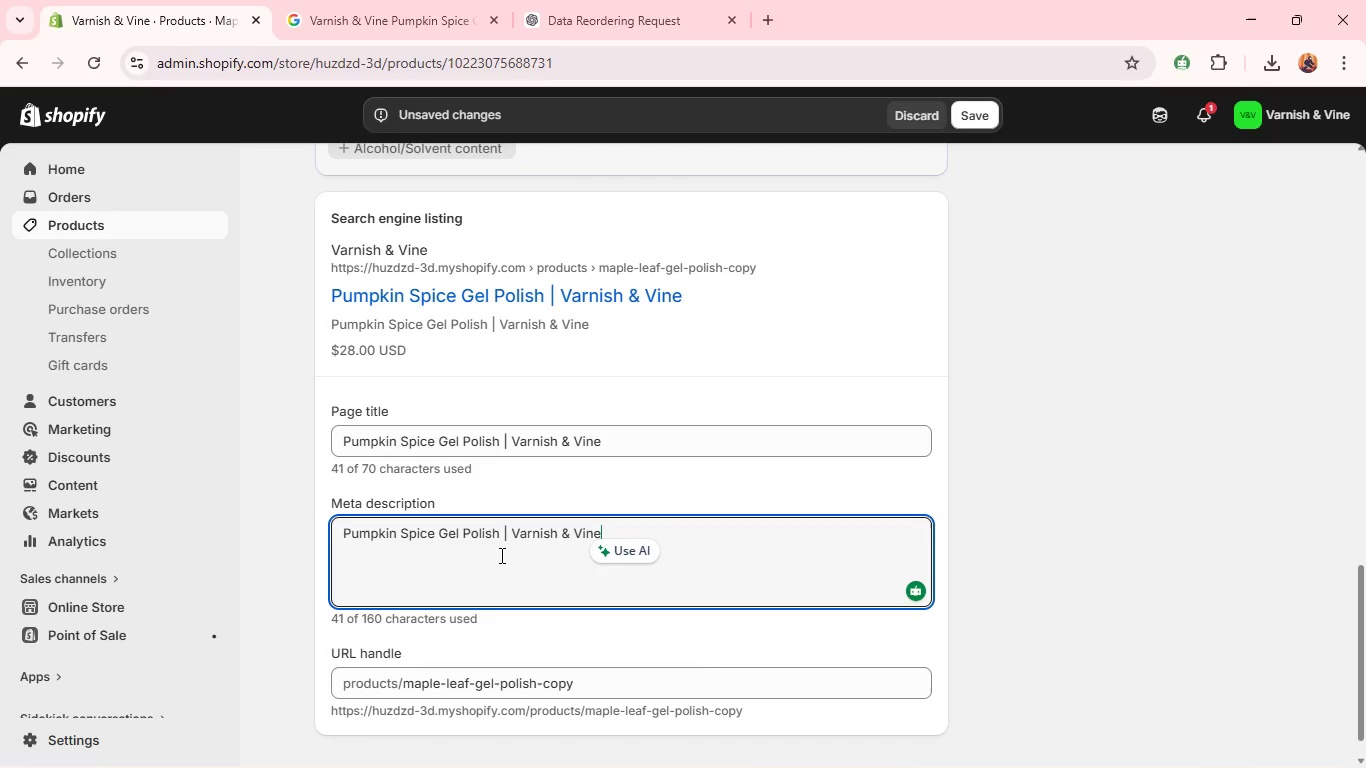 
wait(6.8)
 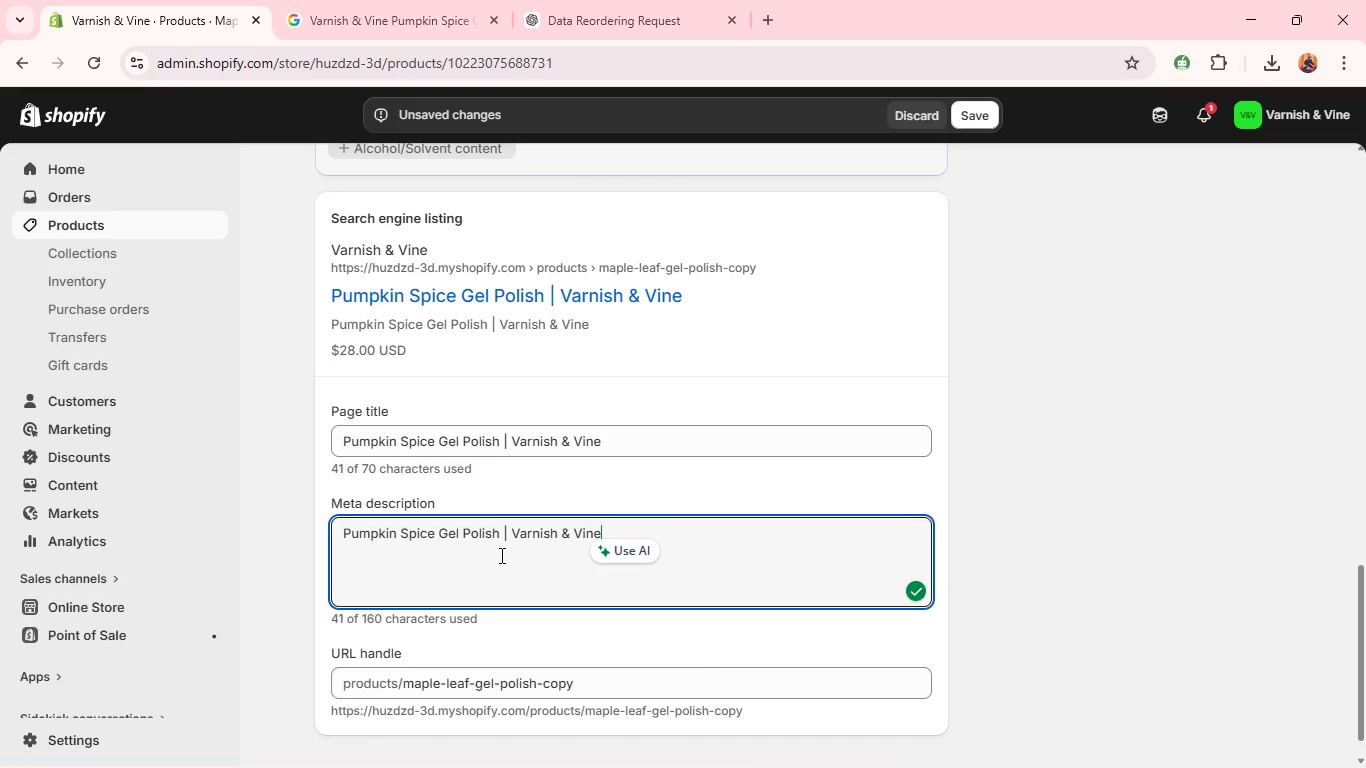 
left_click_drag(start_coordinate=[500, 530], to_coordinate=[741, 534])
 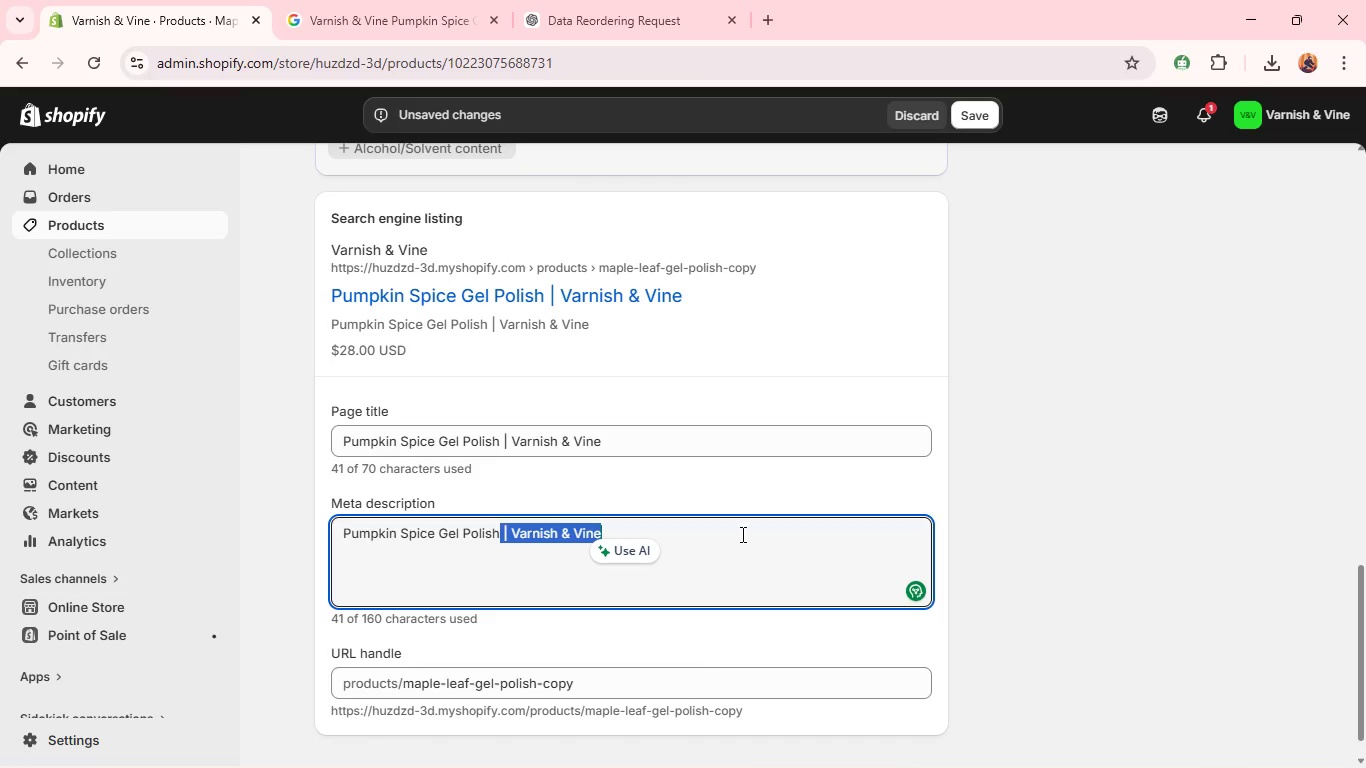 
type(- a warm orange-brown)
 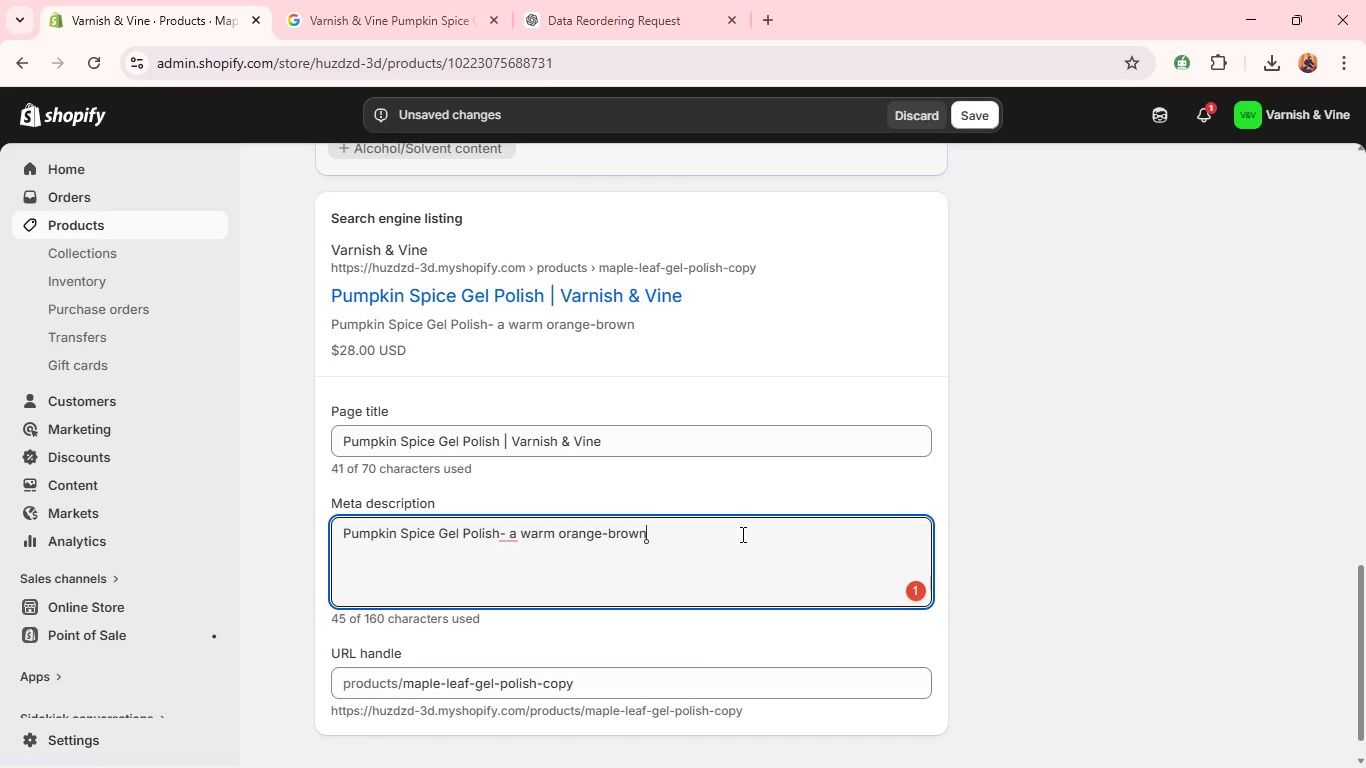 
type( shade perfect for autumn nail looks. )
 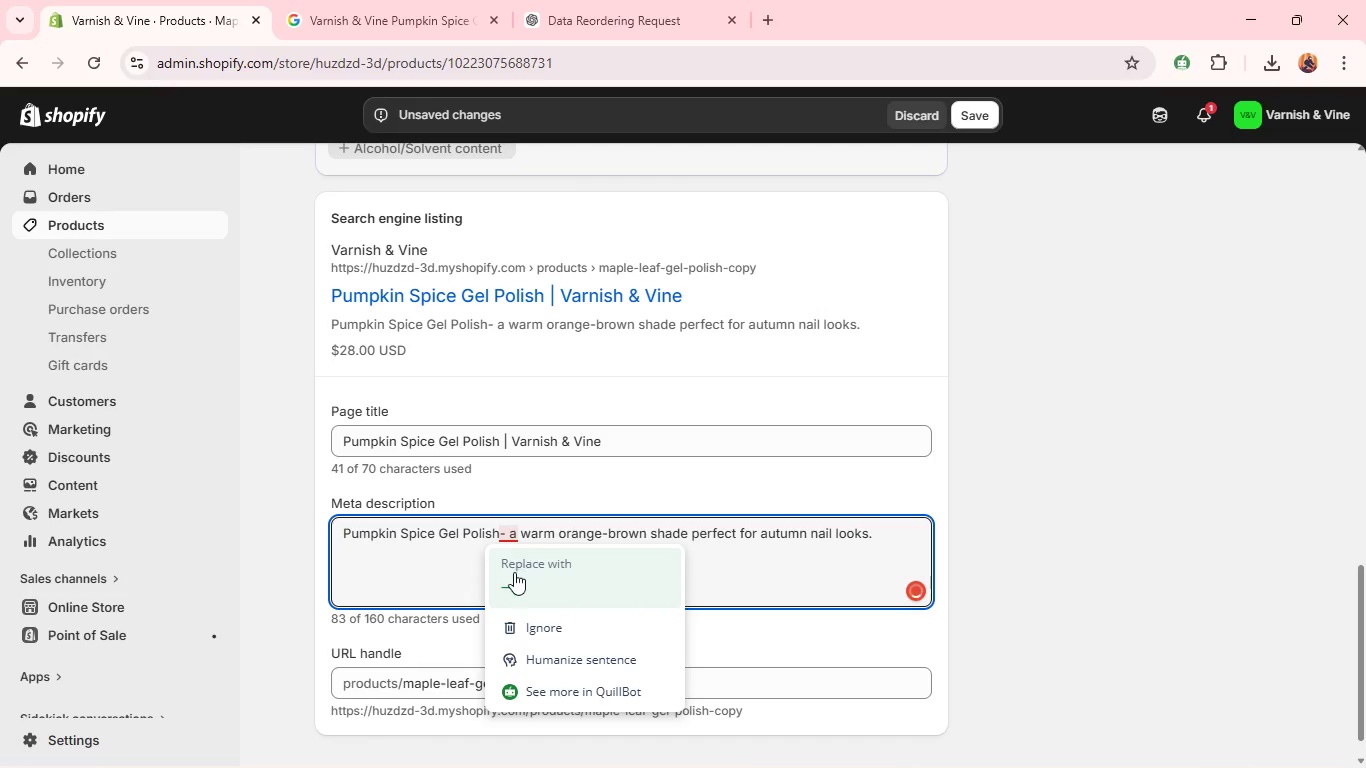 
double_click([514, 577])
 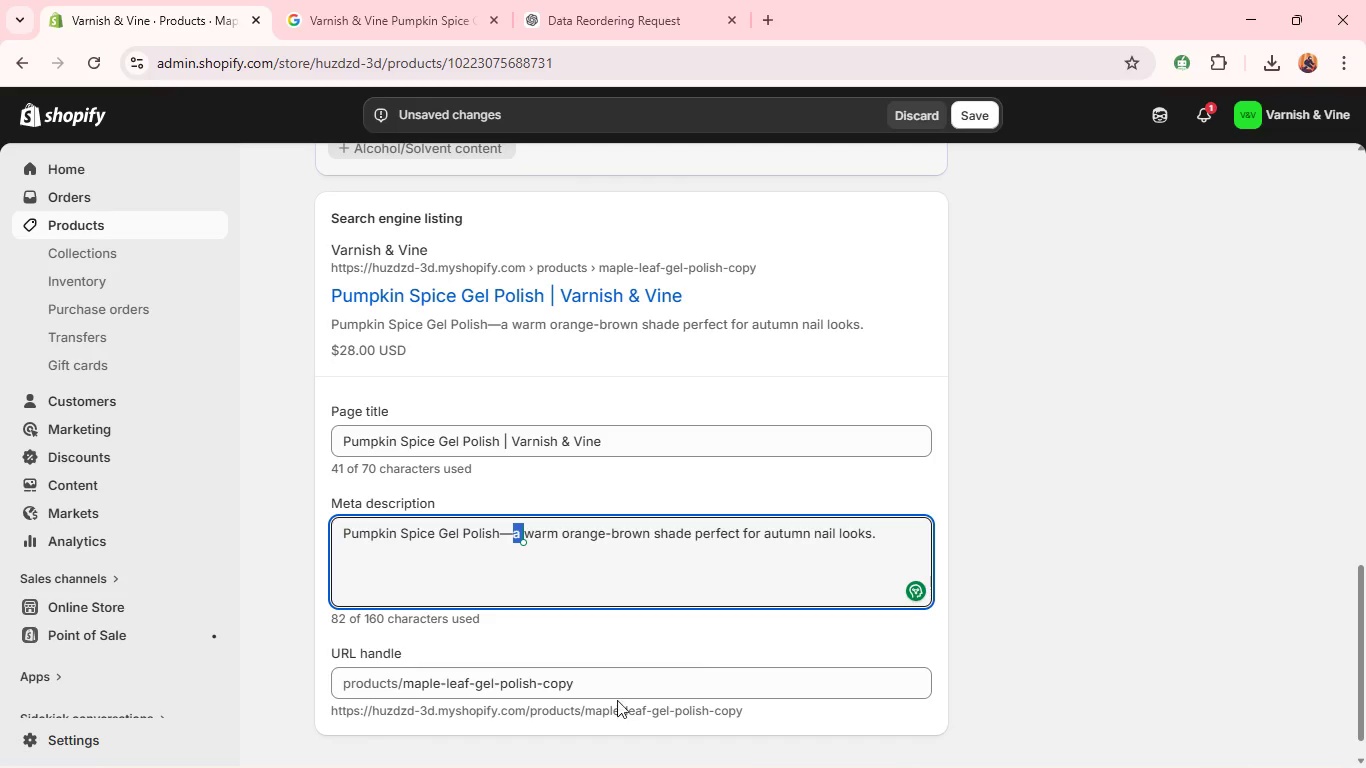 
double_click([617, 686])
 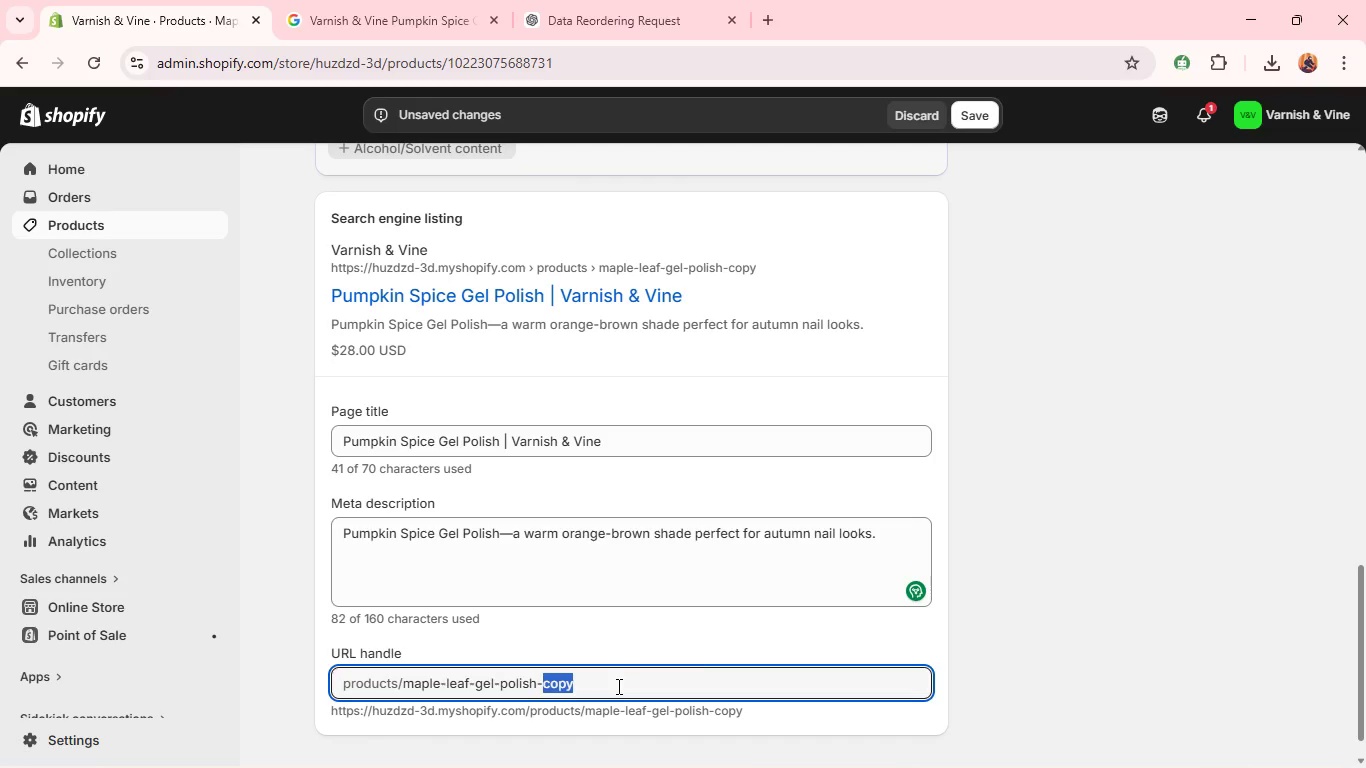 
triple_click([617, 686])
 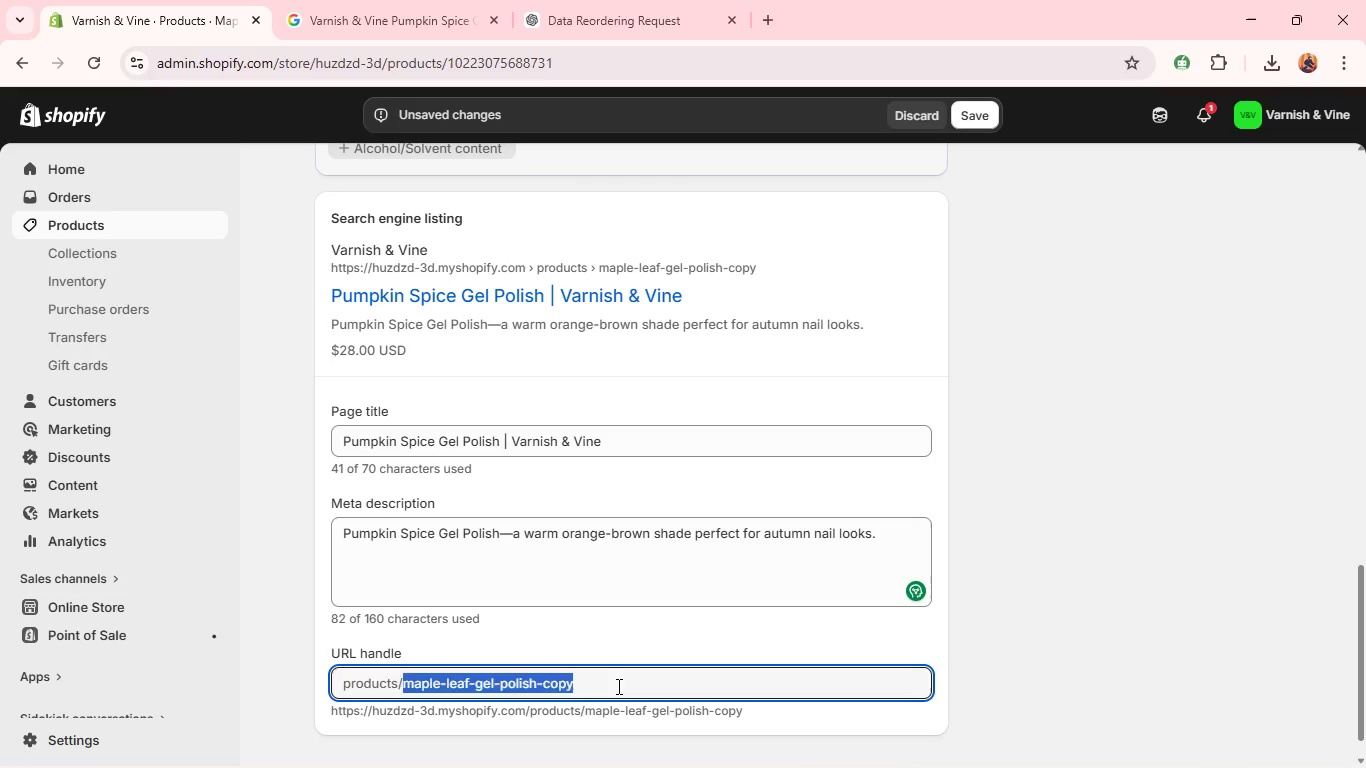 
key(Backspace)
 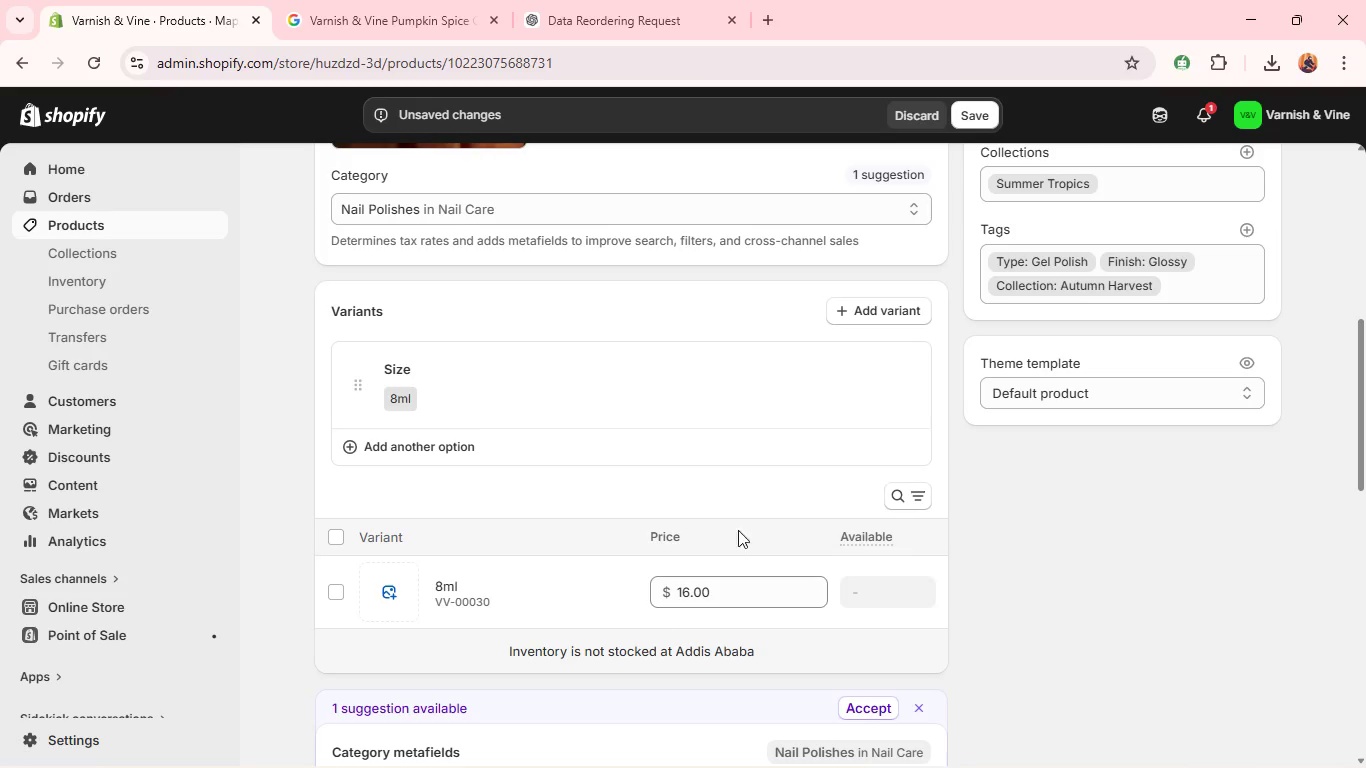 
wait(10.73)
 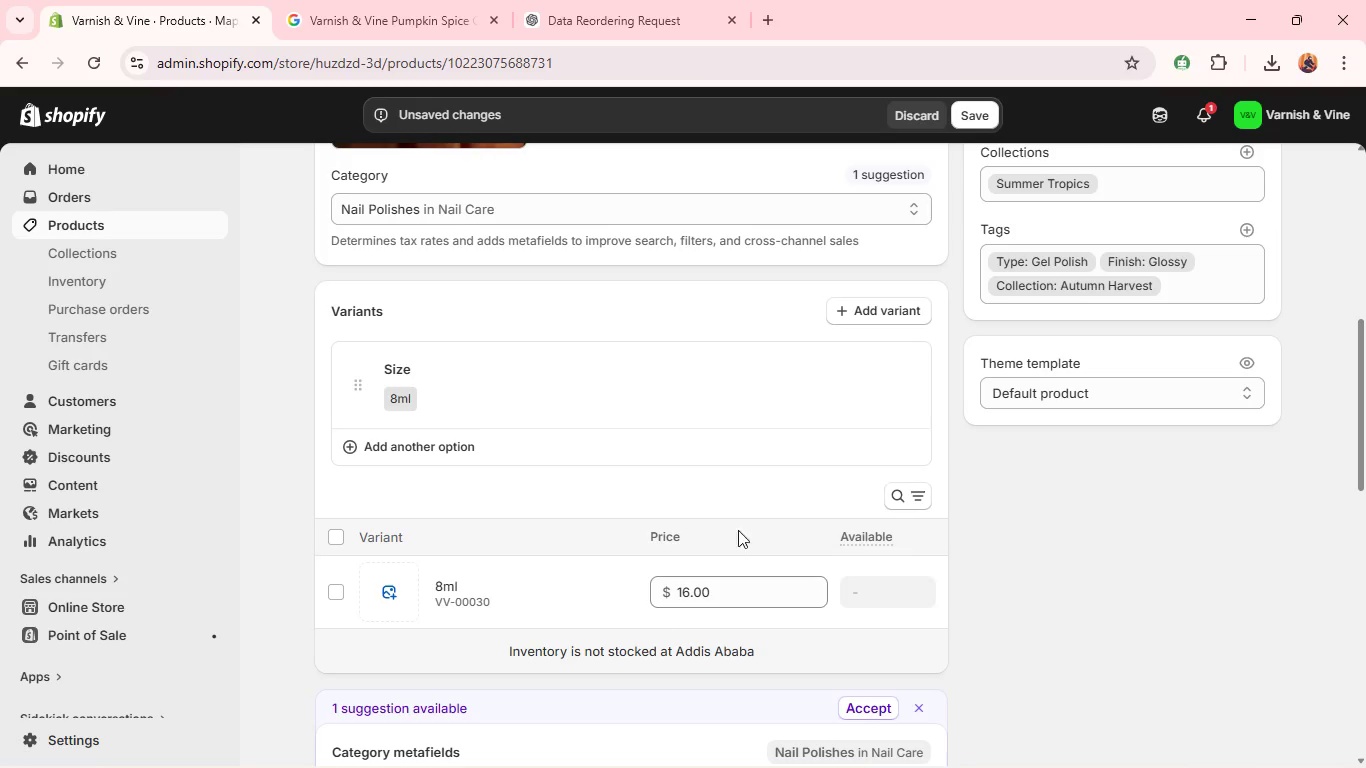 
left_click([1184, 262])
 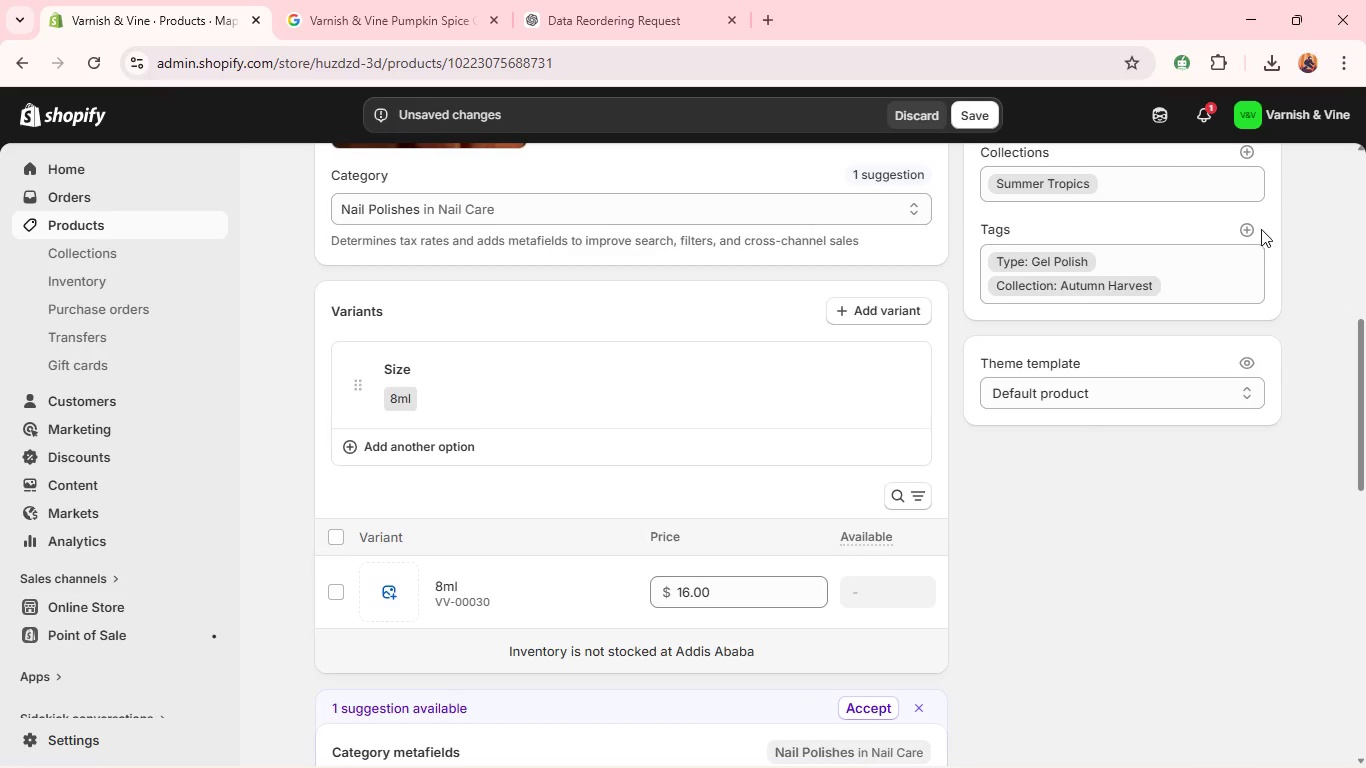 
left_click([1253, 225])
 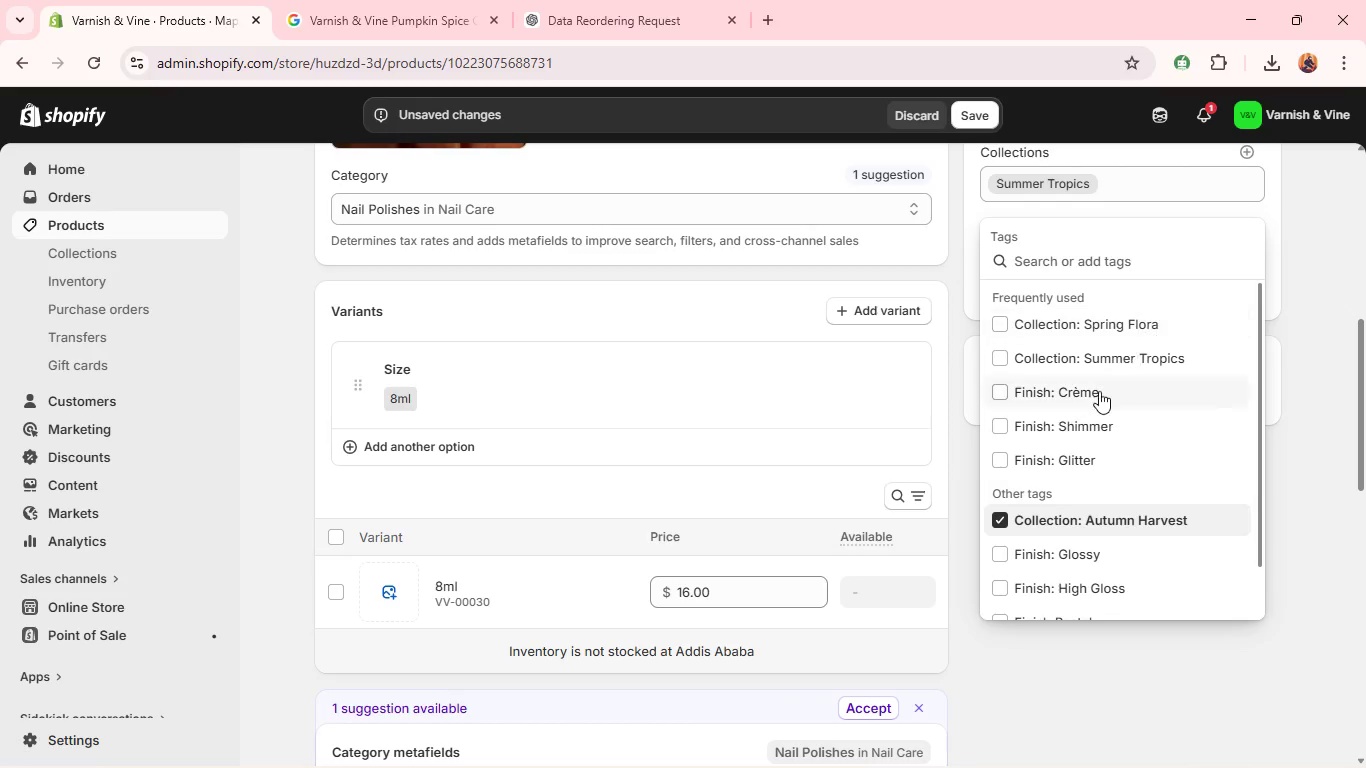 
left_click([1097, 393])
 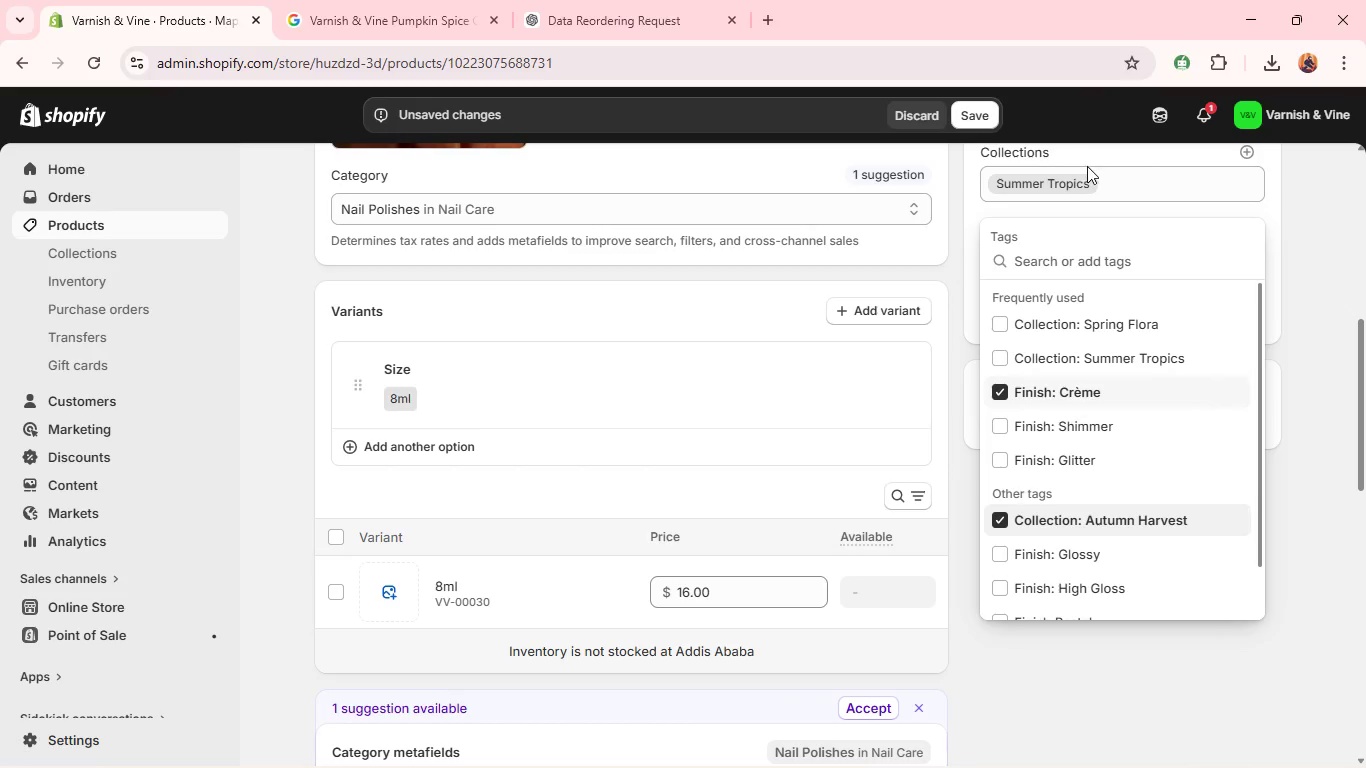 
left_click([1129, 179])
 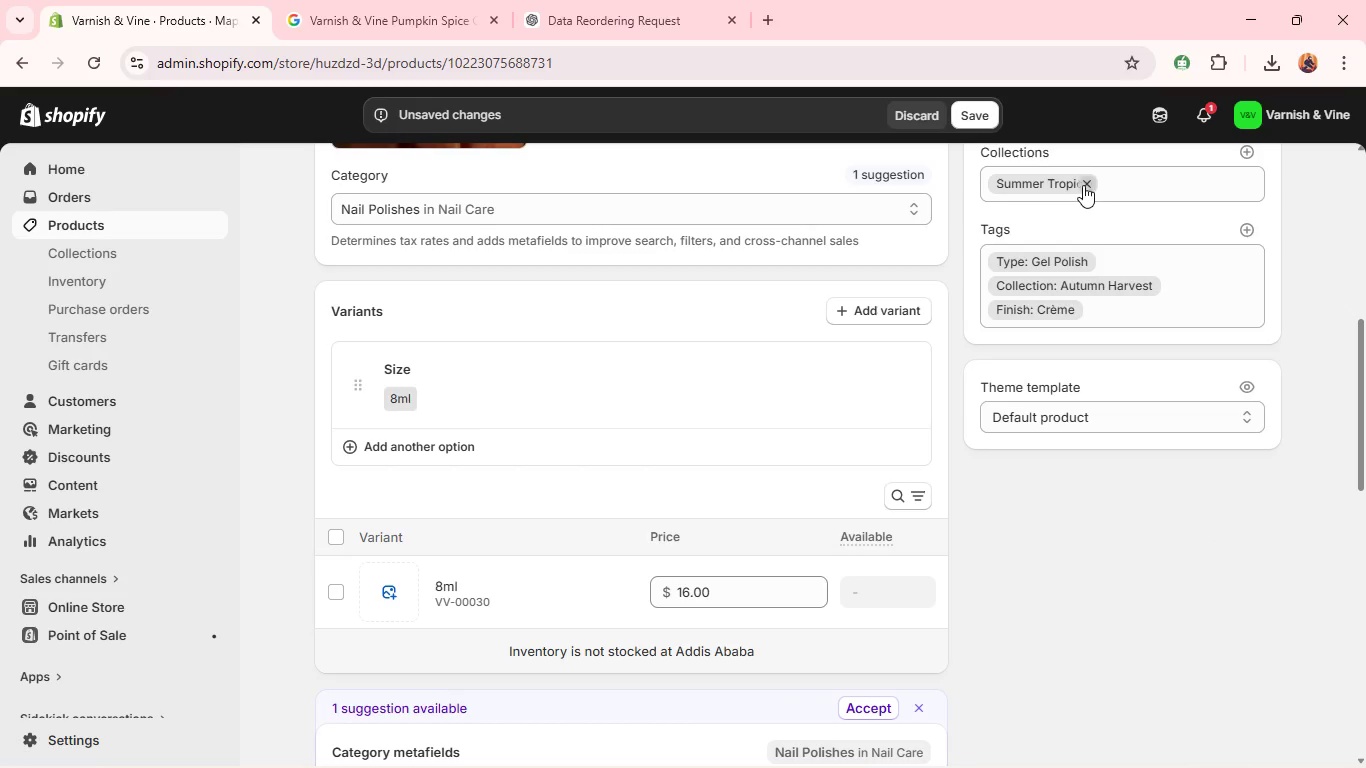 
left_click([1082, 185])
 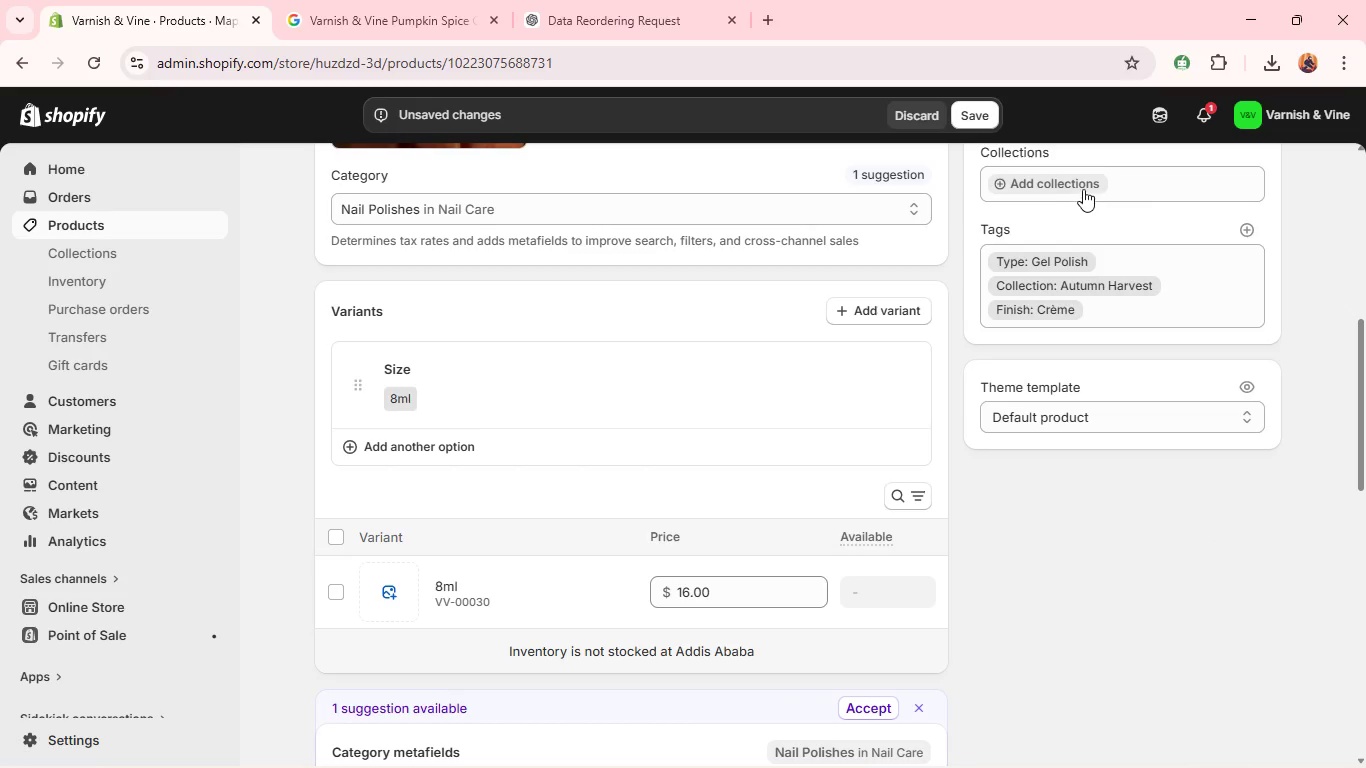 
left_click([1085, 187])
 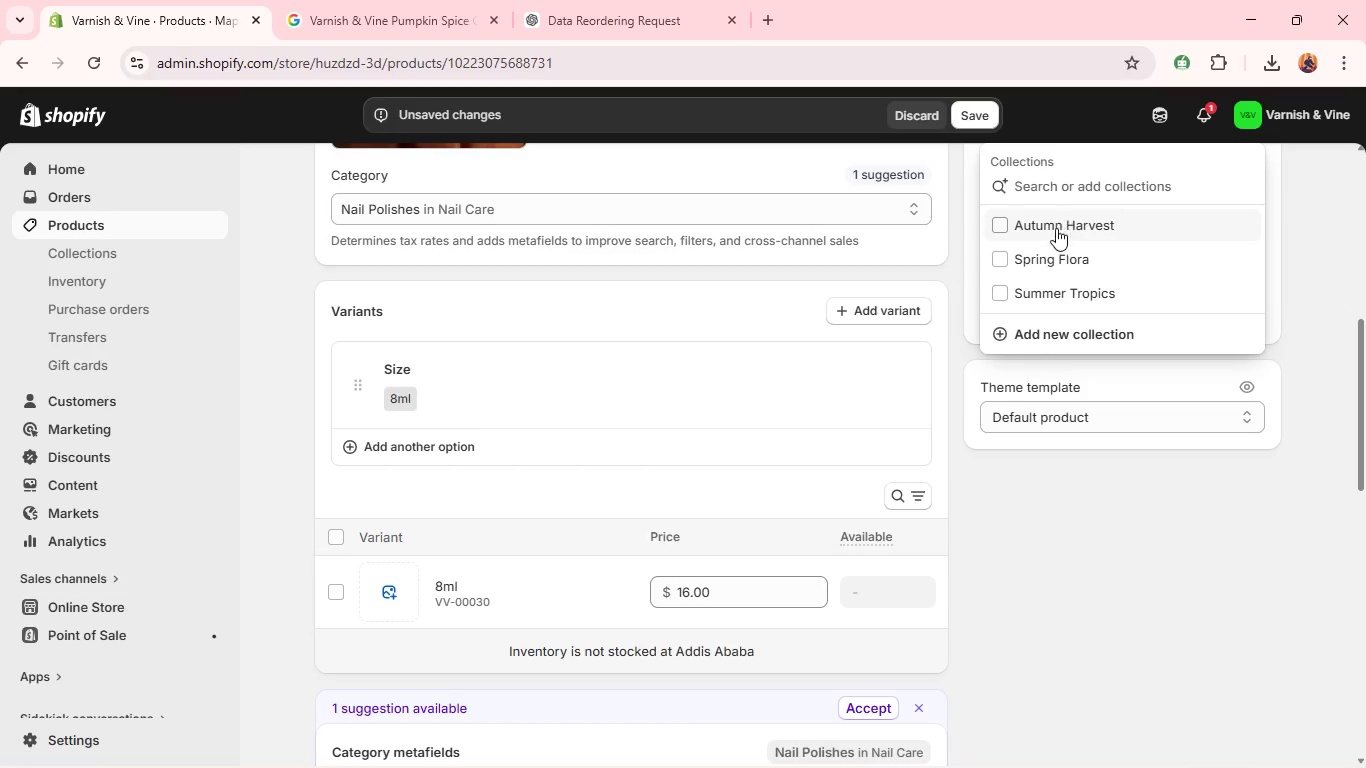 
left_click([1053, 229])
 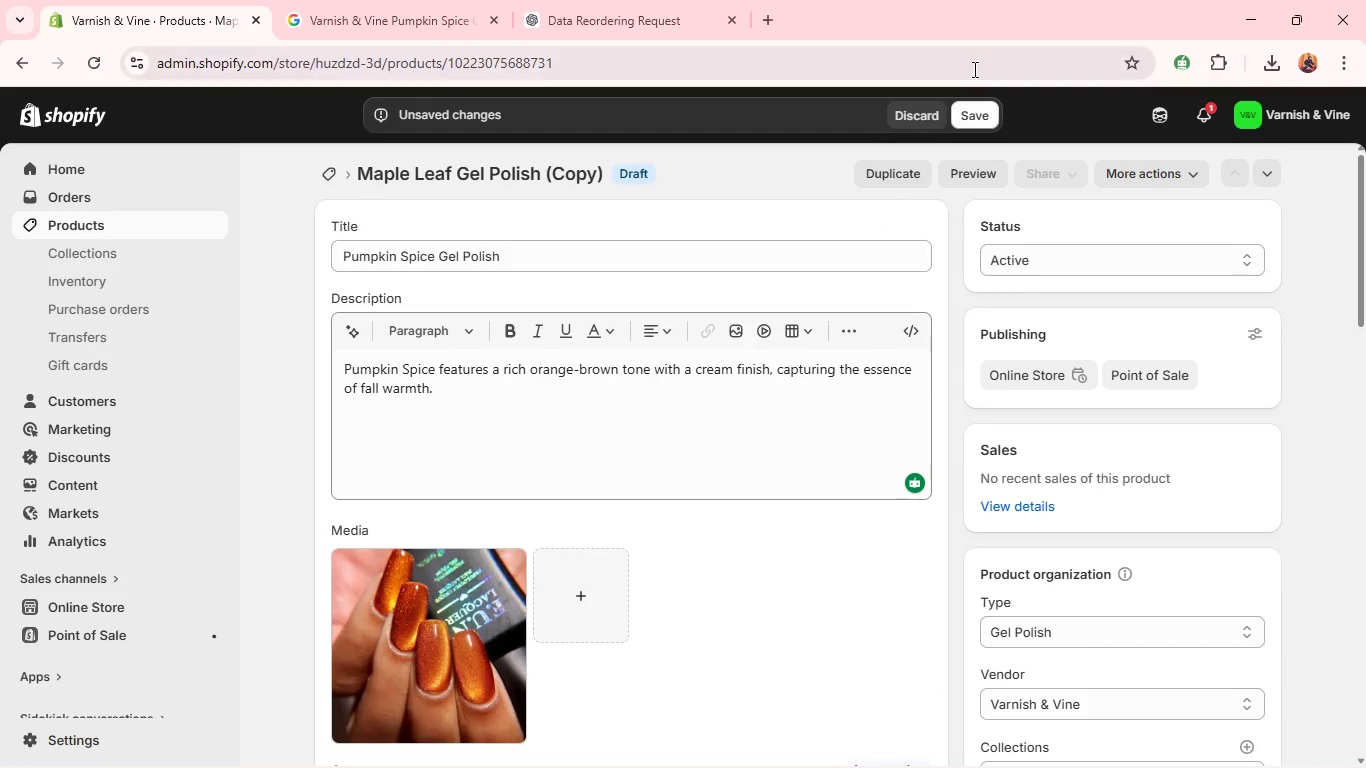 
left_click([972, 120])
 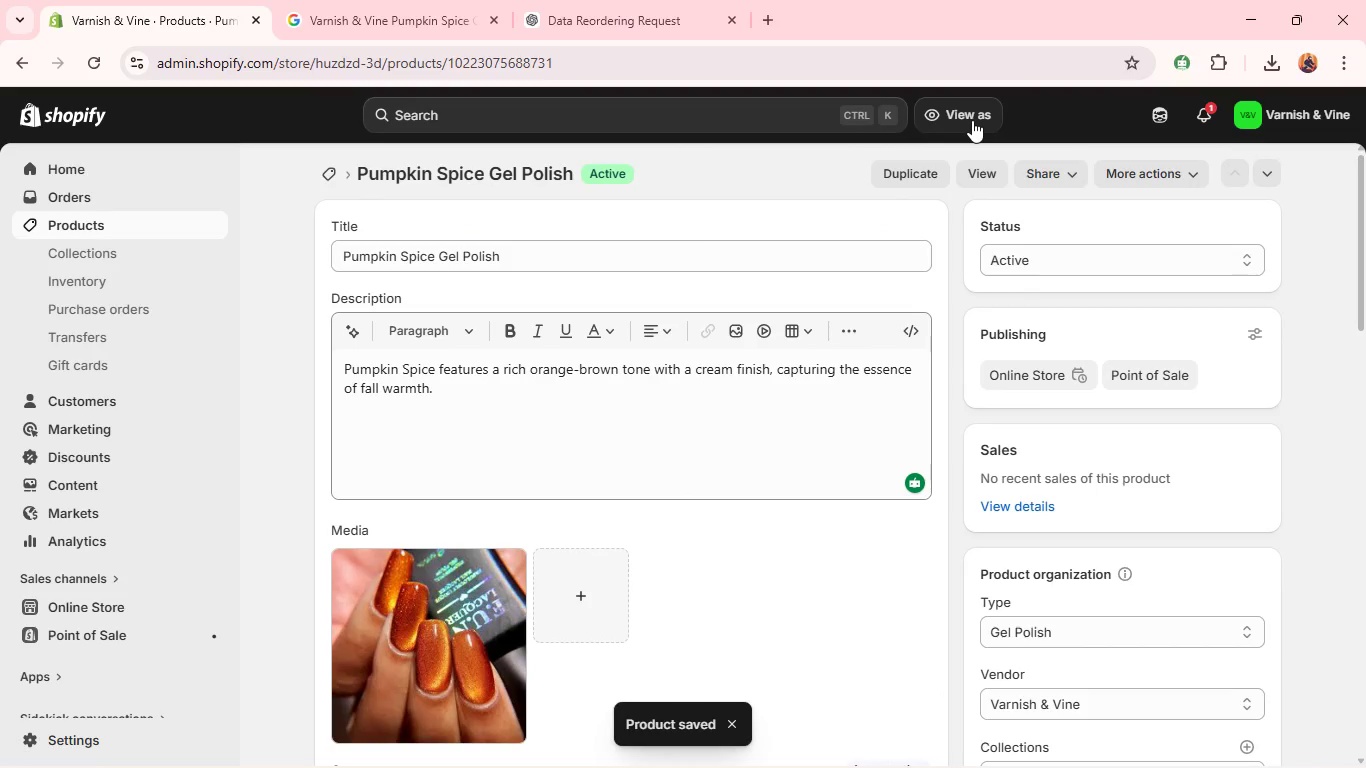 
wait(14.98)
 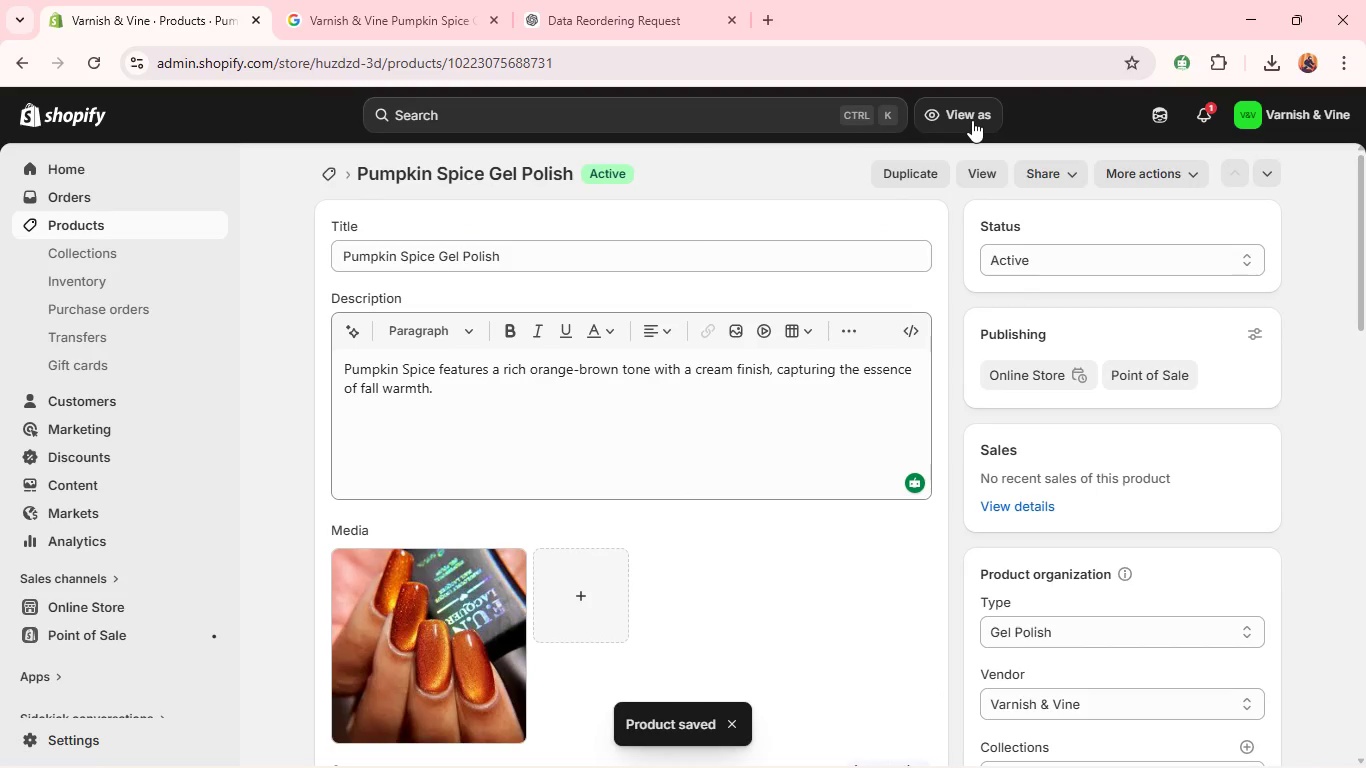 
left_click([898, 178])
 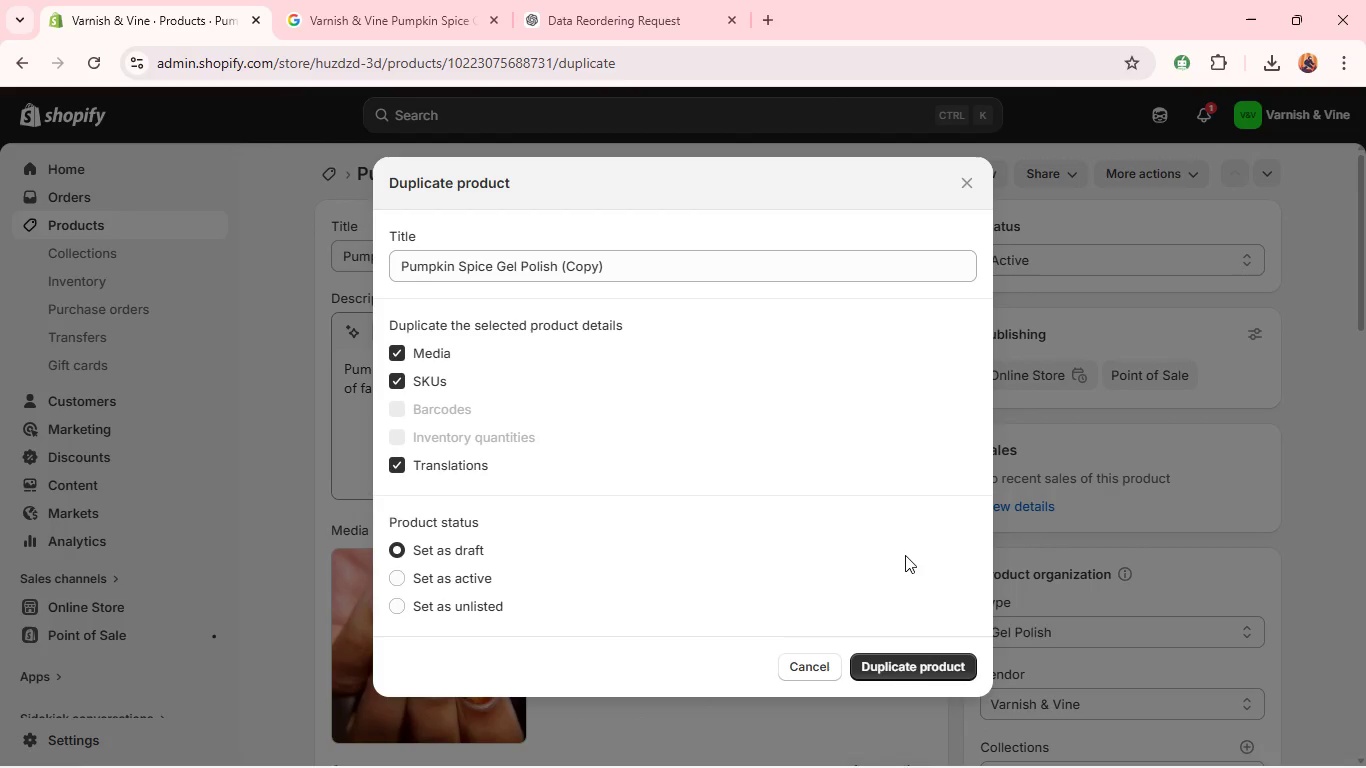 
left_click([879, 658])
 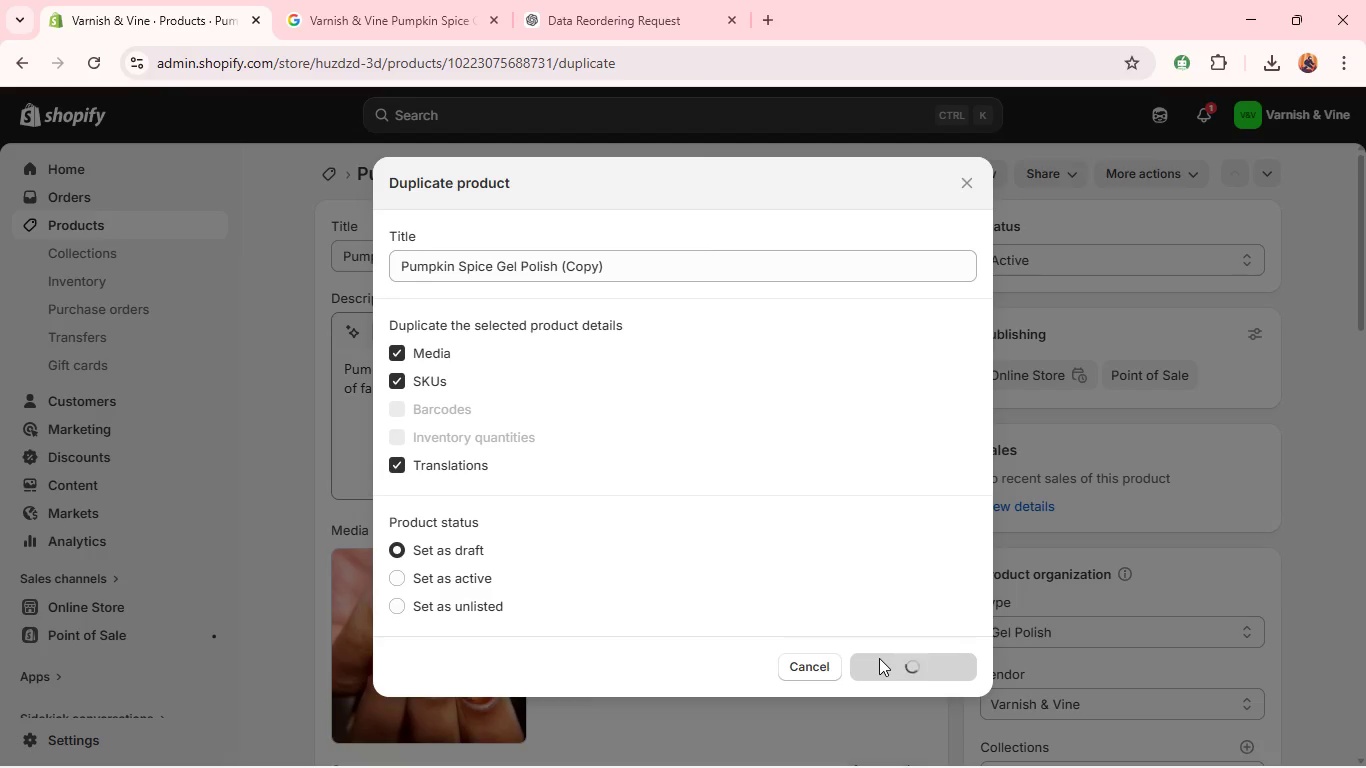 
mouse_move([846, 332])
 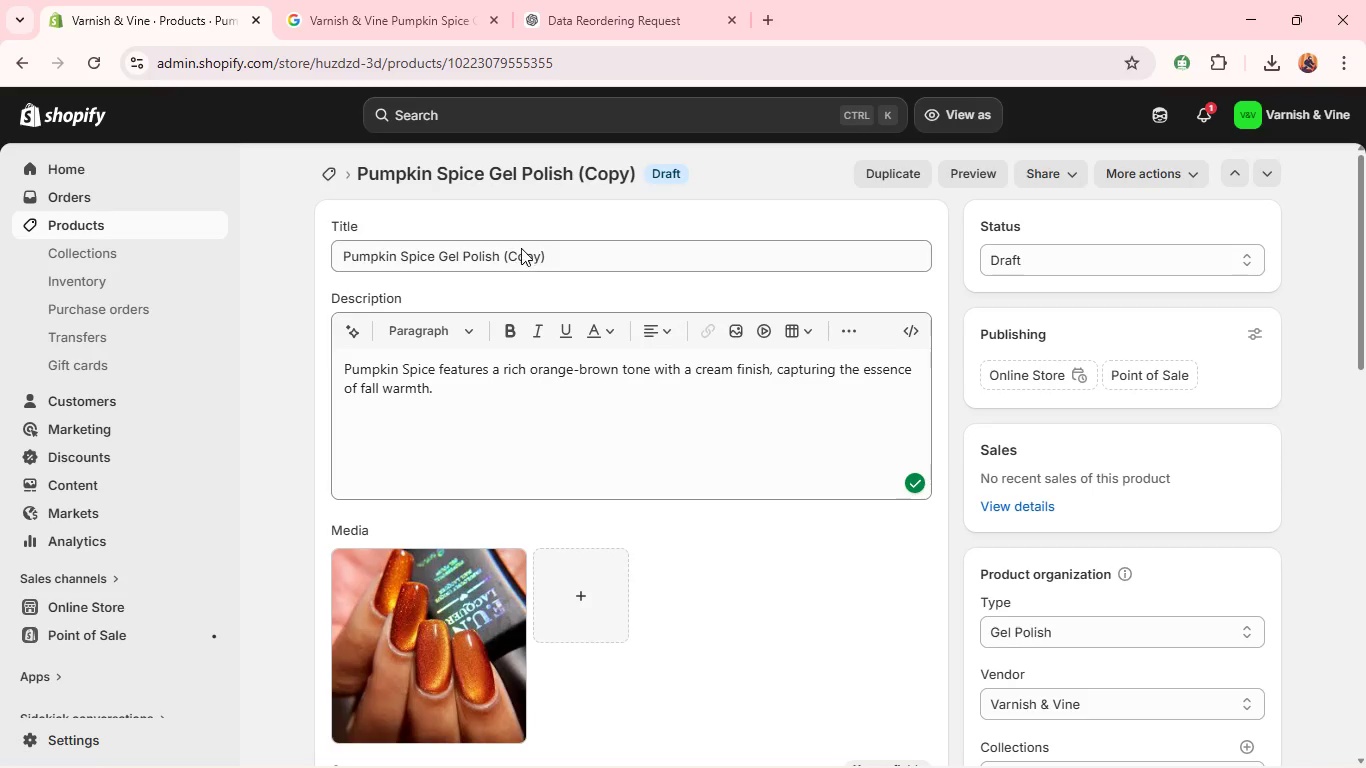 
double_click([529, 269])
 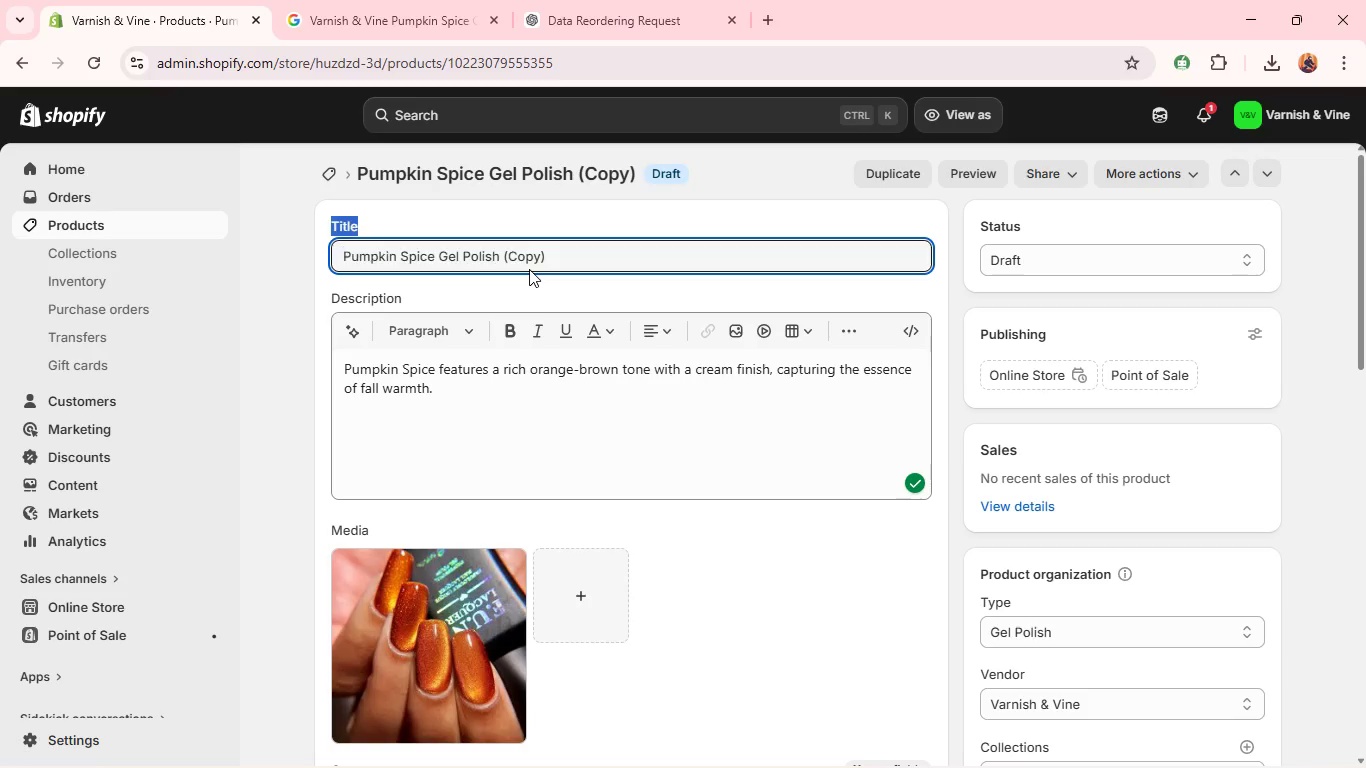 
triple_click([529, 269])
 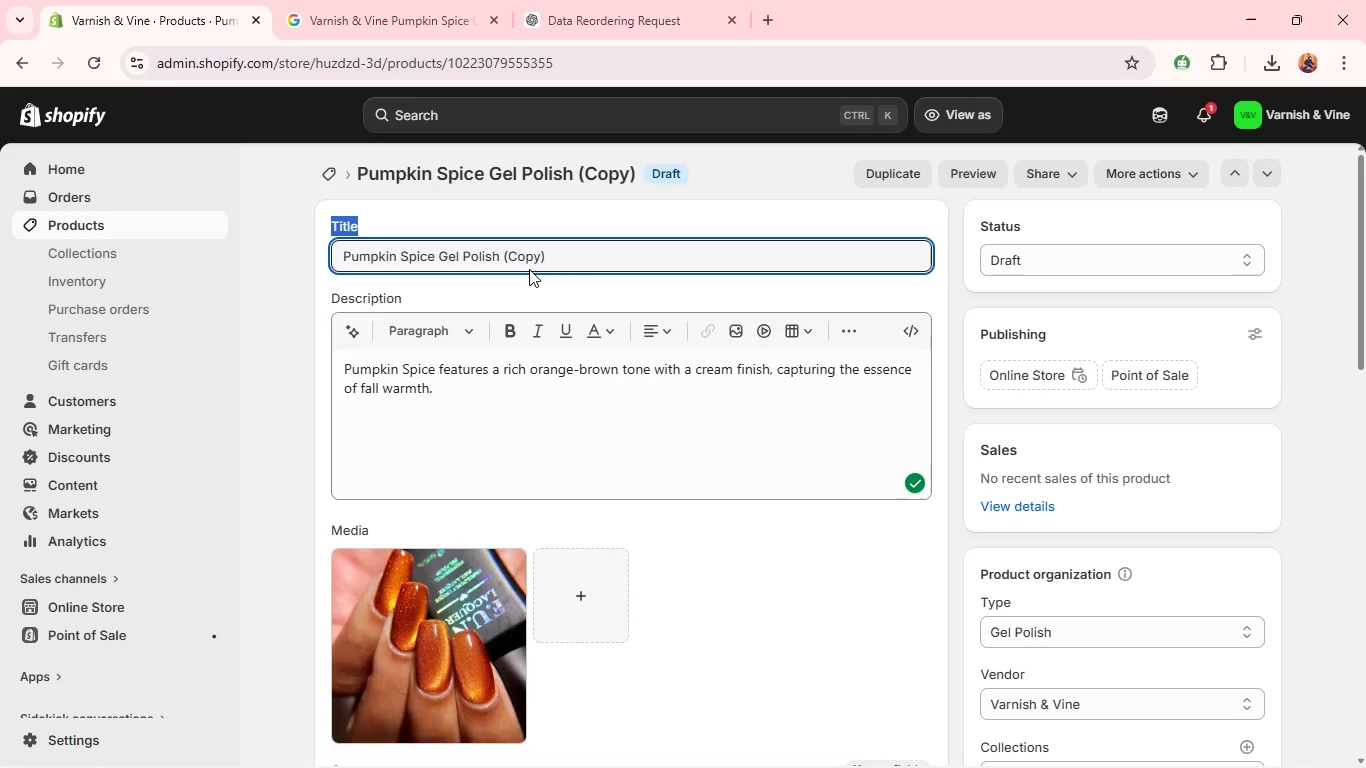 
left_click_drag(start_coordinate=[529, 269], to_coordinate=[528, 261])
 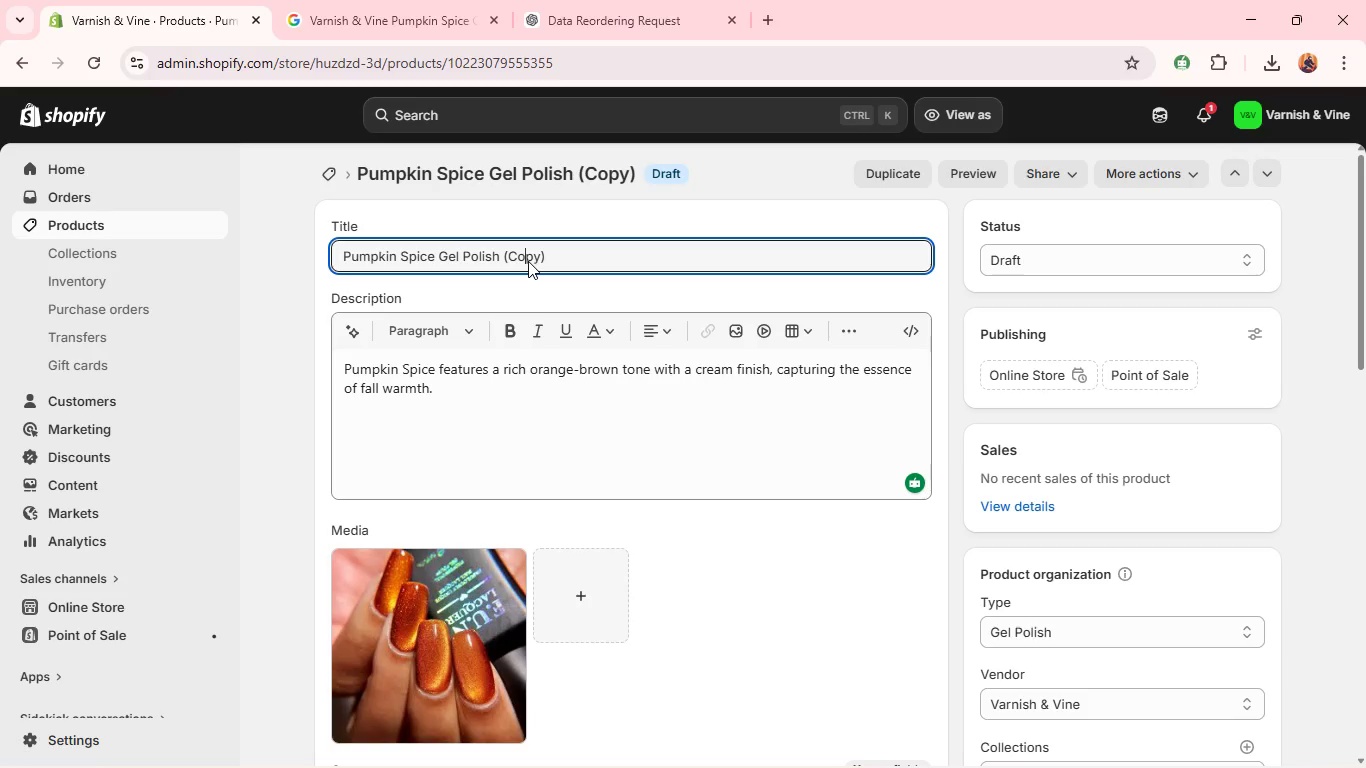 
double_click([528, 261])
 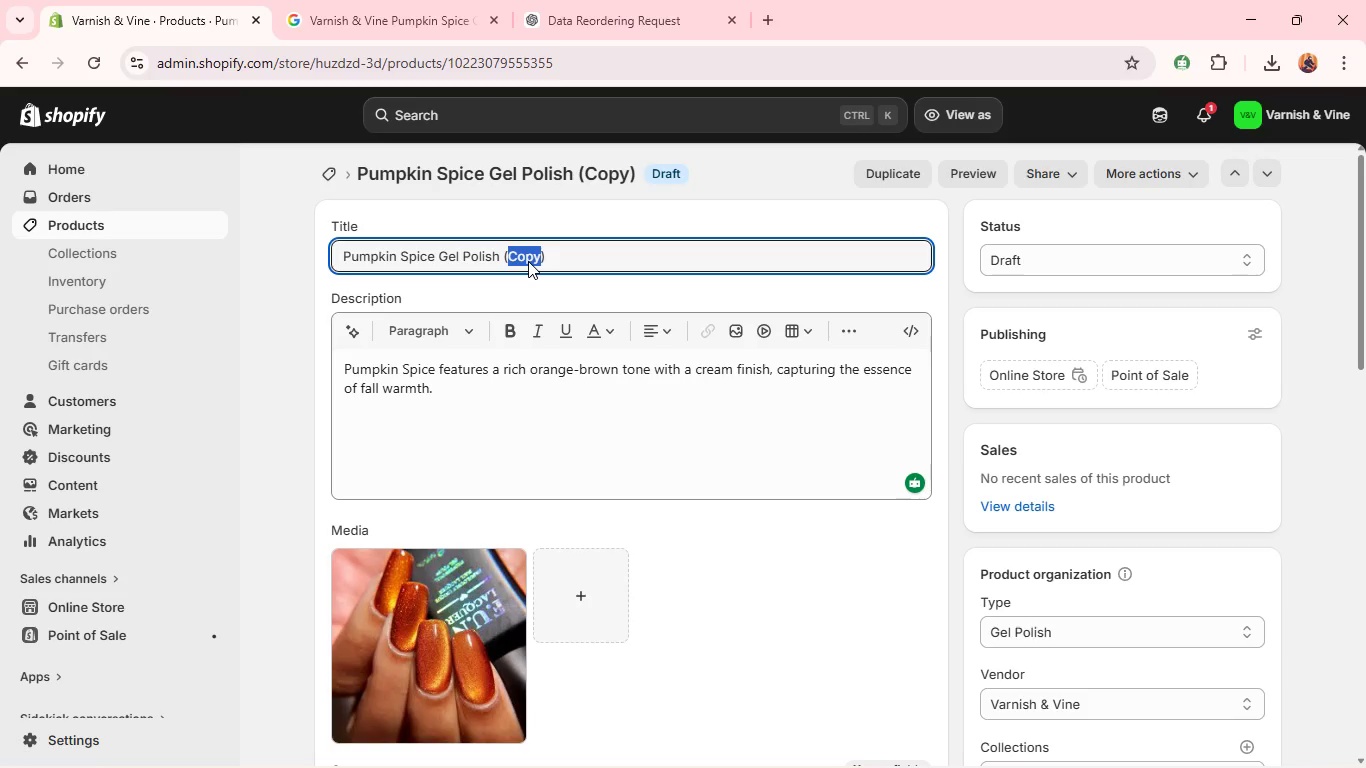 
triple_click([528, 261])
 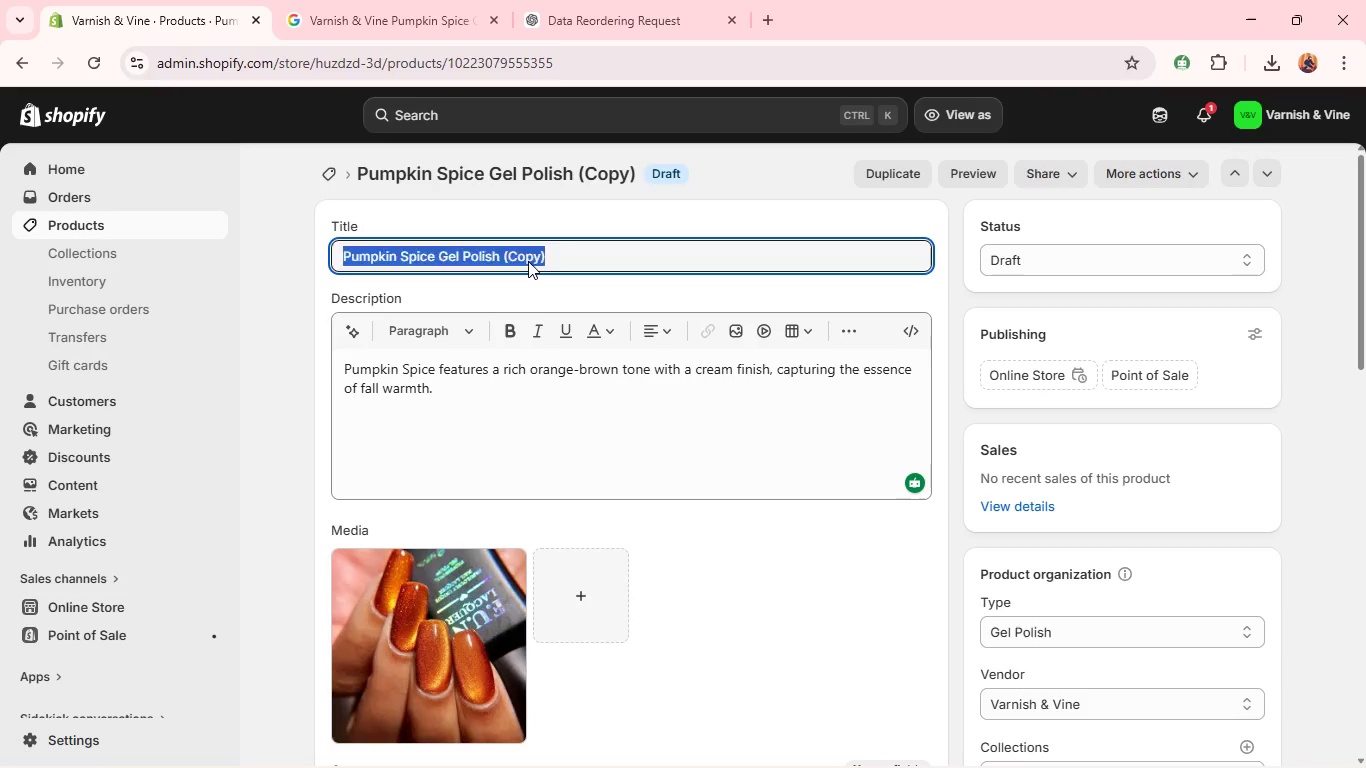 
key(Backspace)
 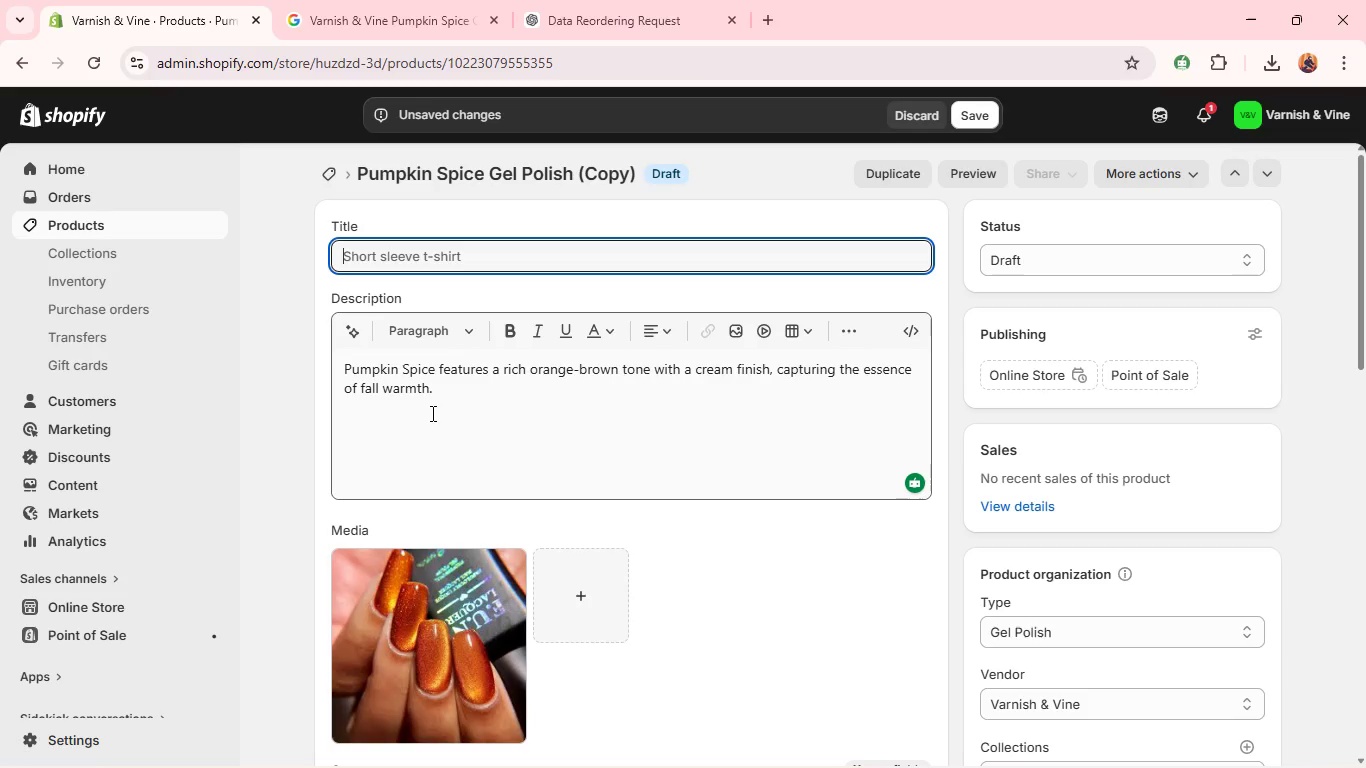 
left_click([429, 415])
 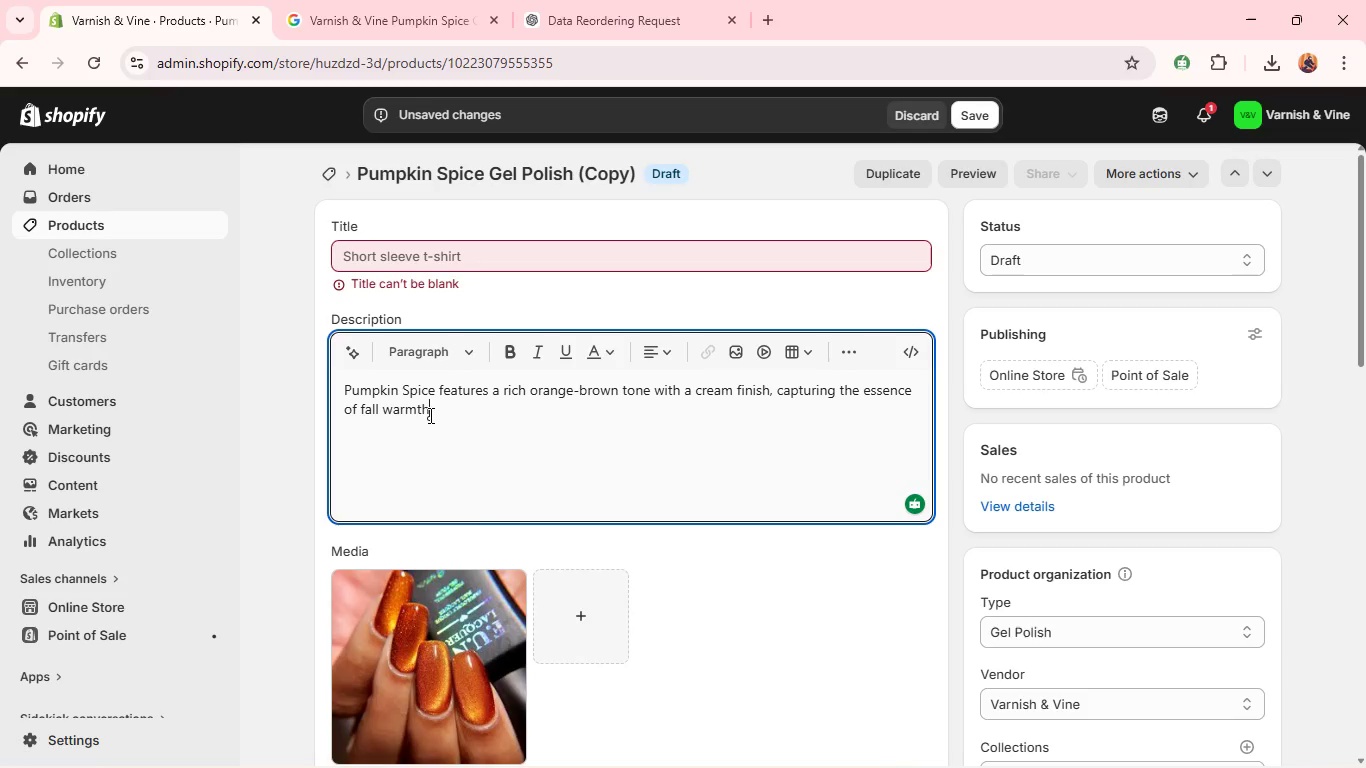 
key(Control+A)
 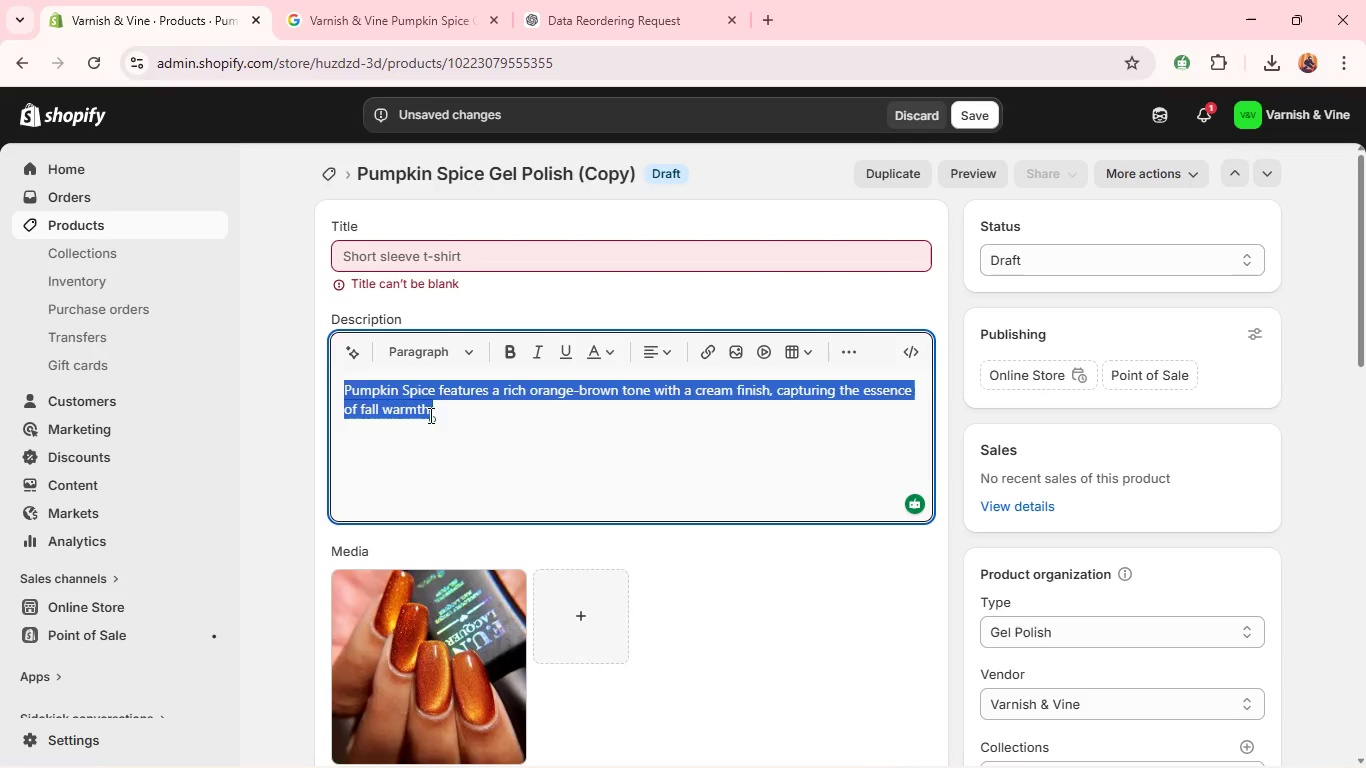 
key(Backspace)
 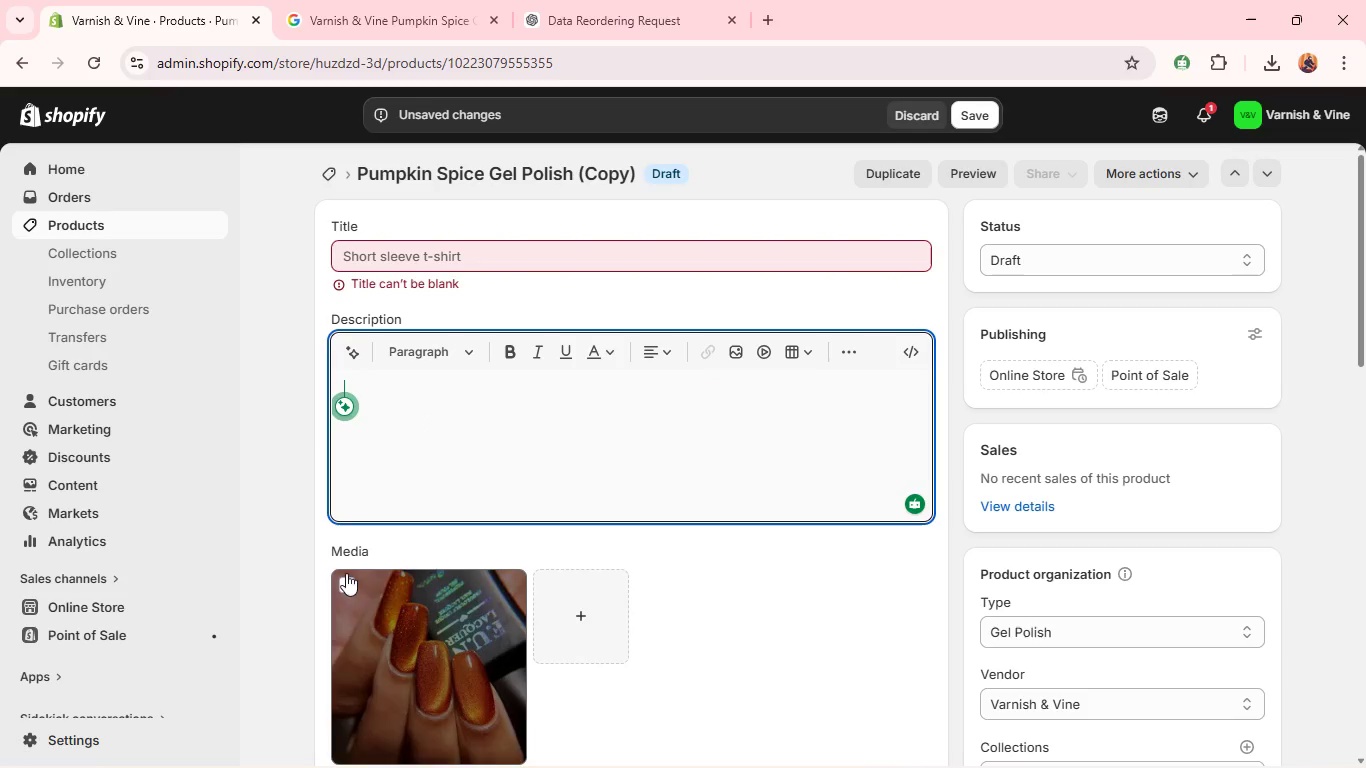 
left_click([348, 580])
 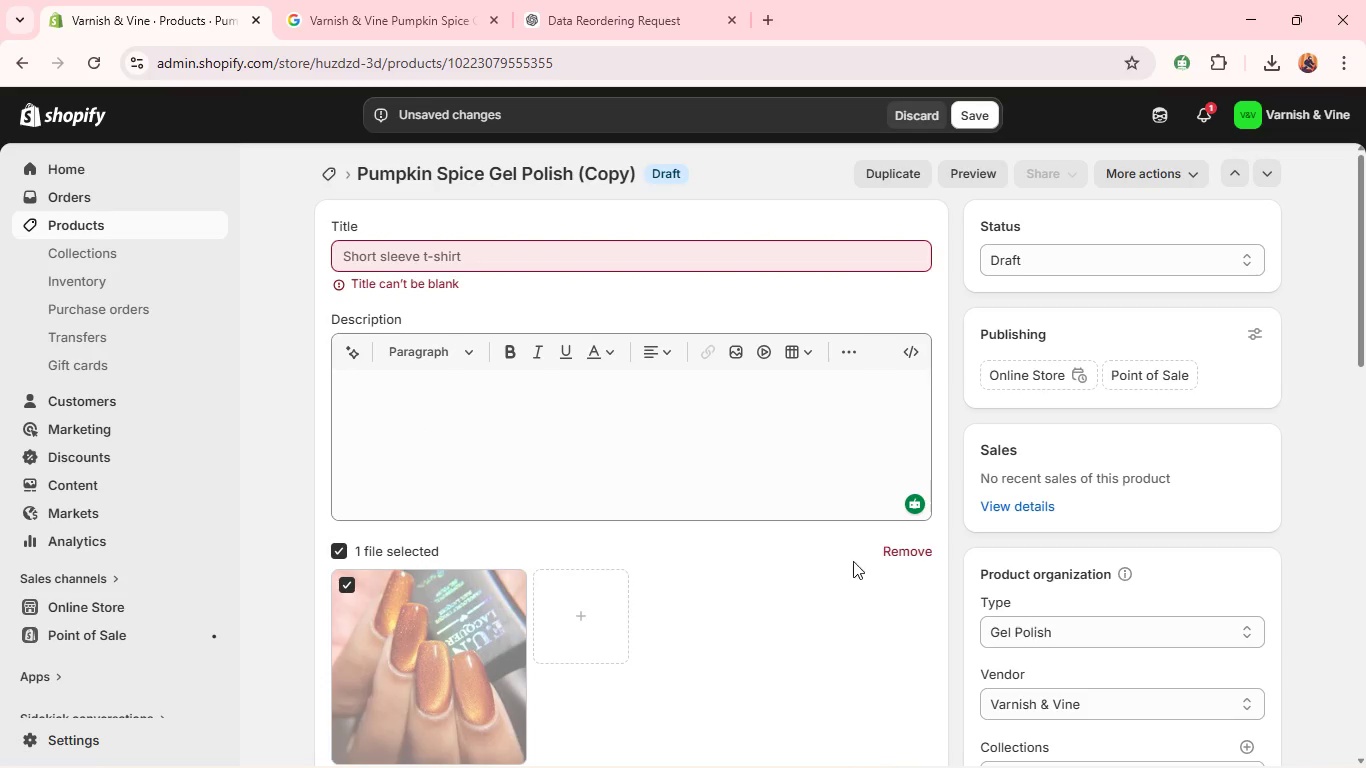 
left_click([863, 553])
 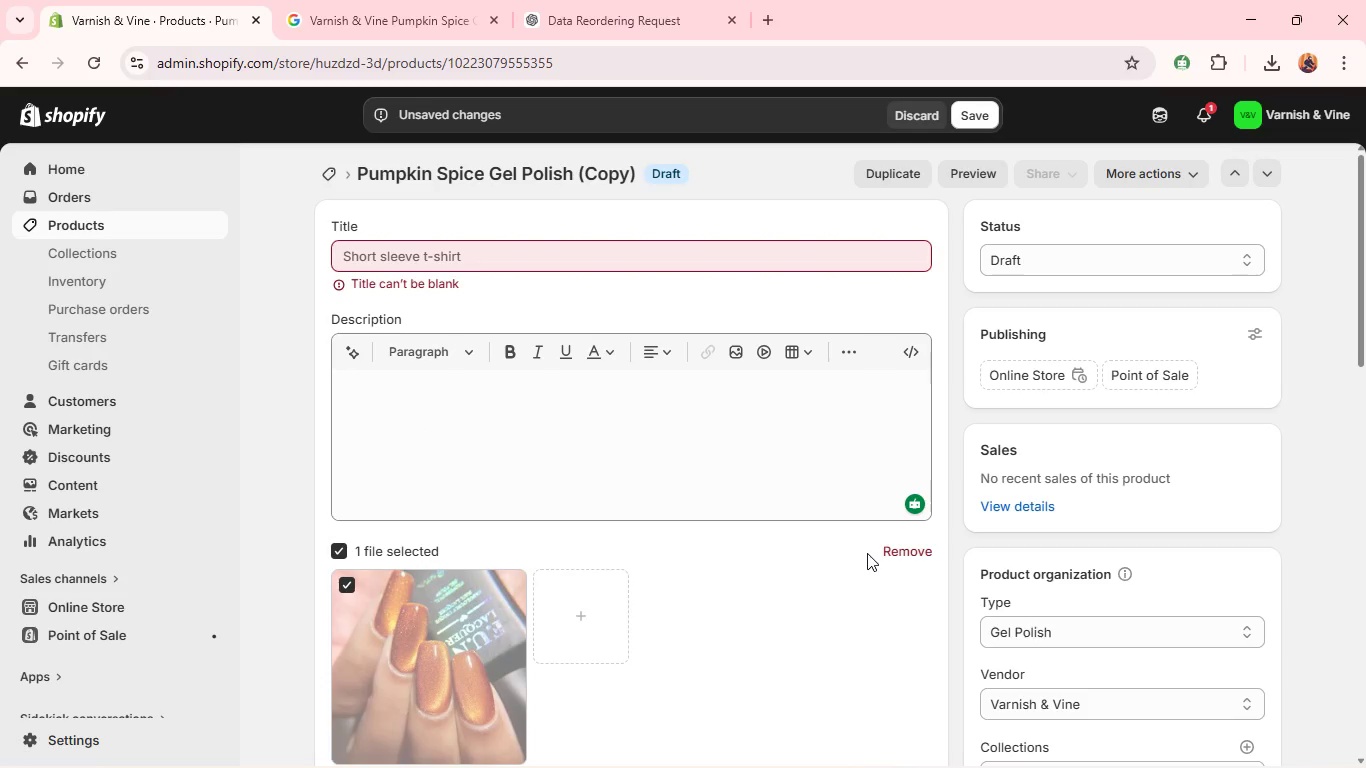 
left_click([913, 542])
 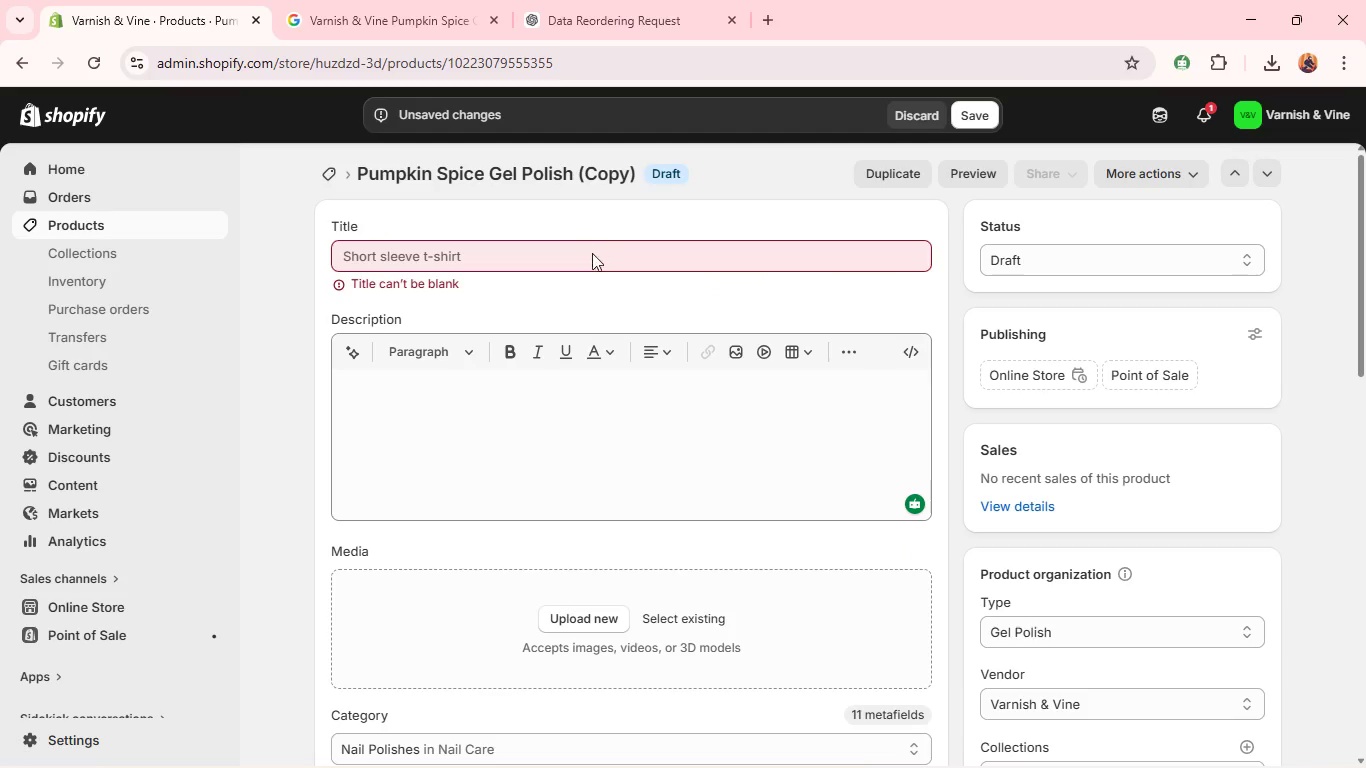 
left_click([590, 259])
 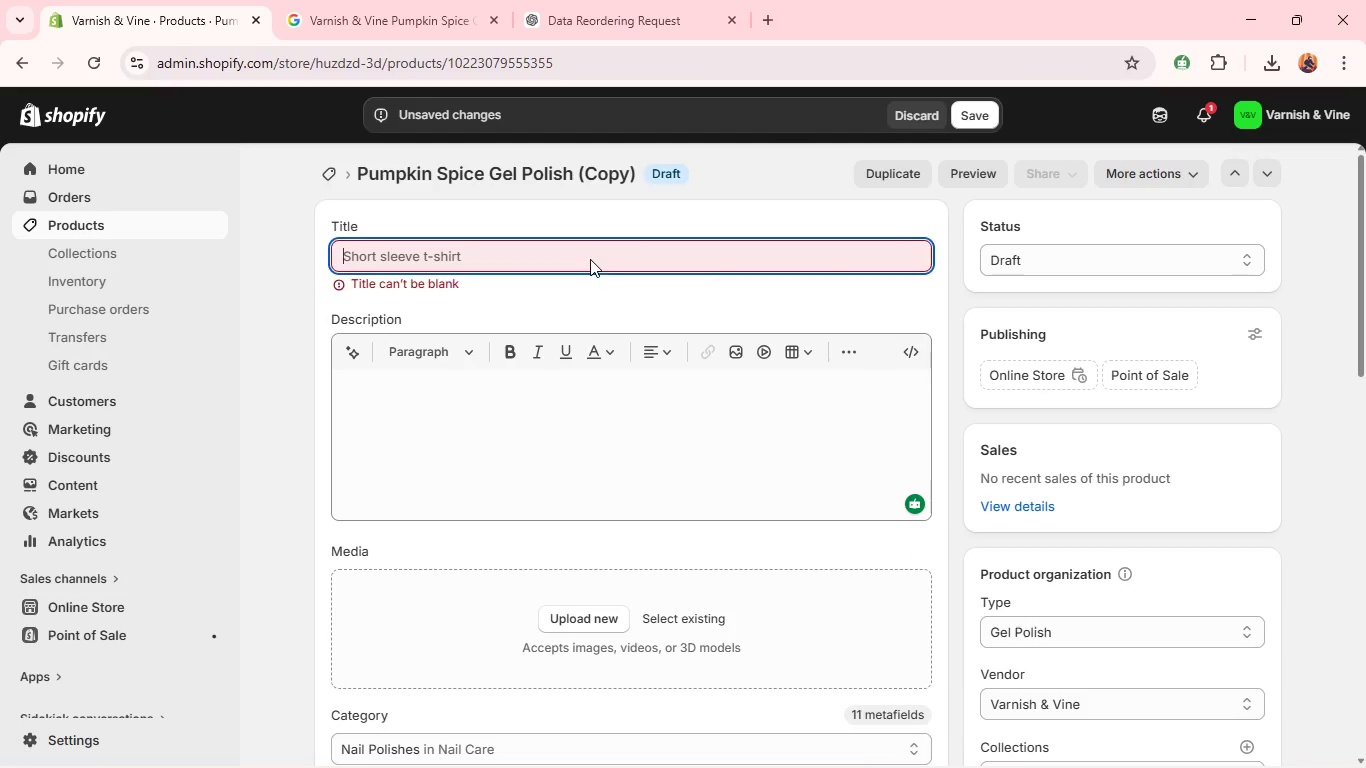 
type(Golden Harvest Get)
key(Backspace)
type(l Polish )
 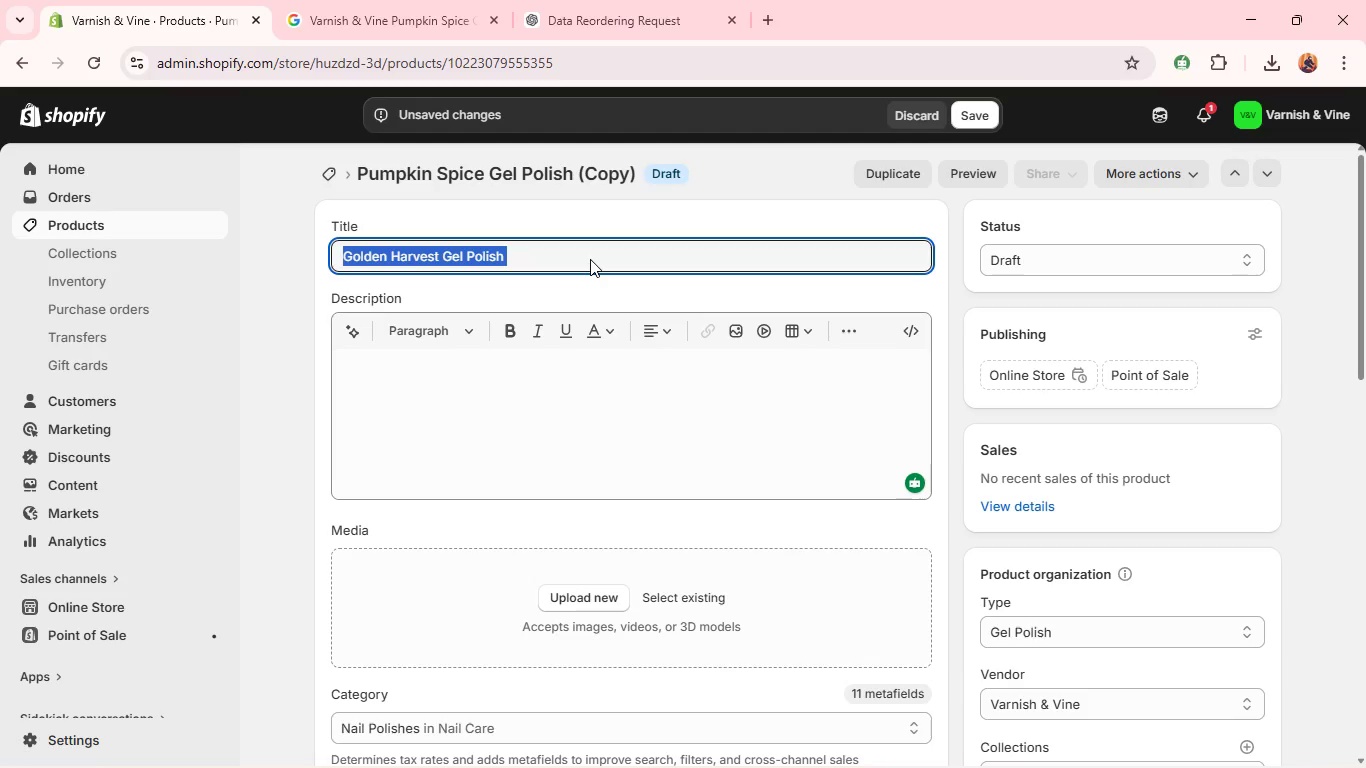 
key(Control+A)
 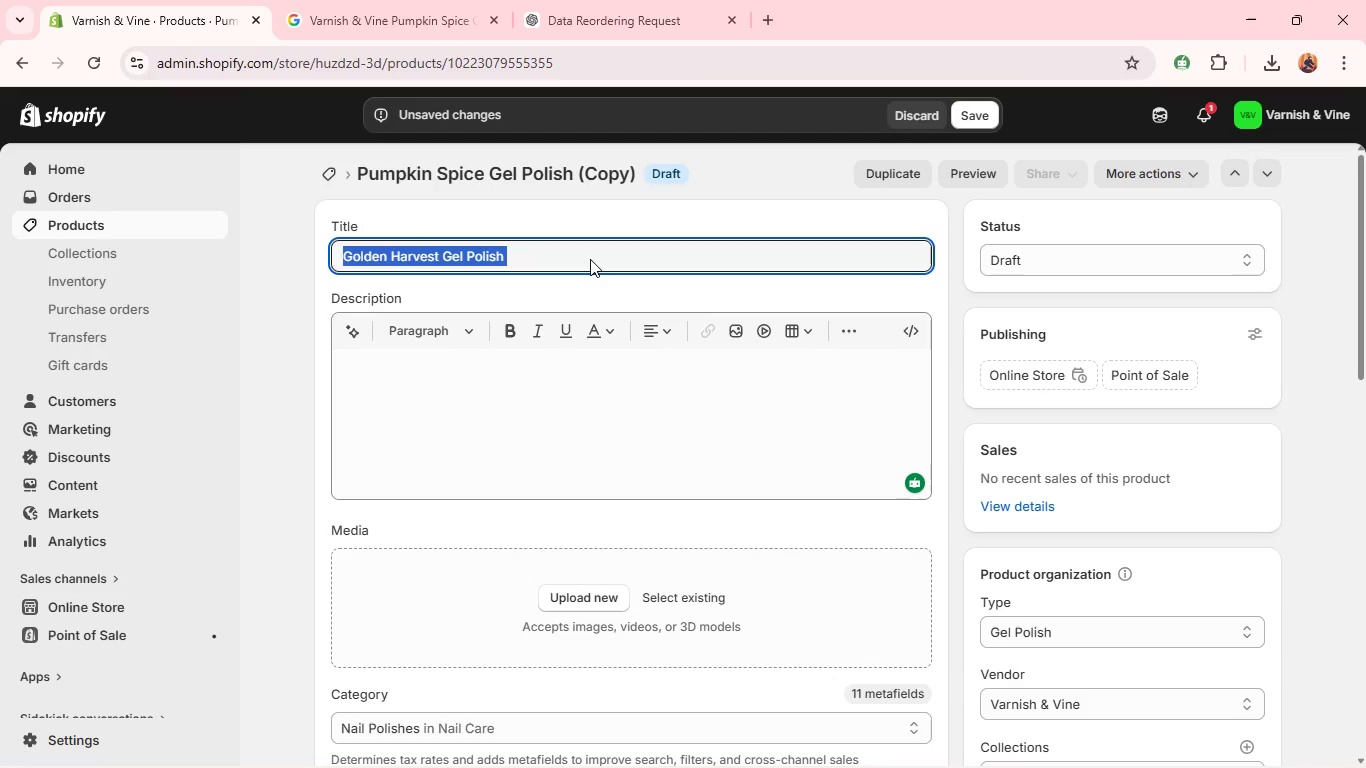 
key(Control+C)
 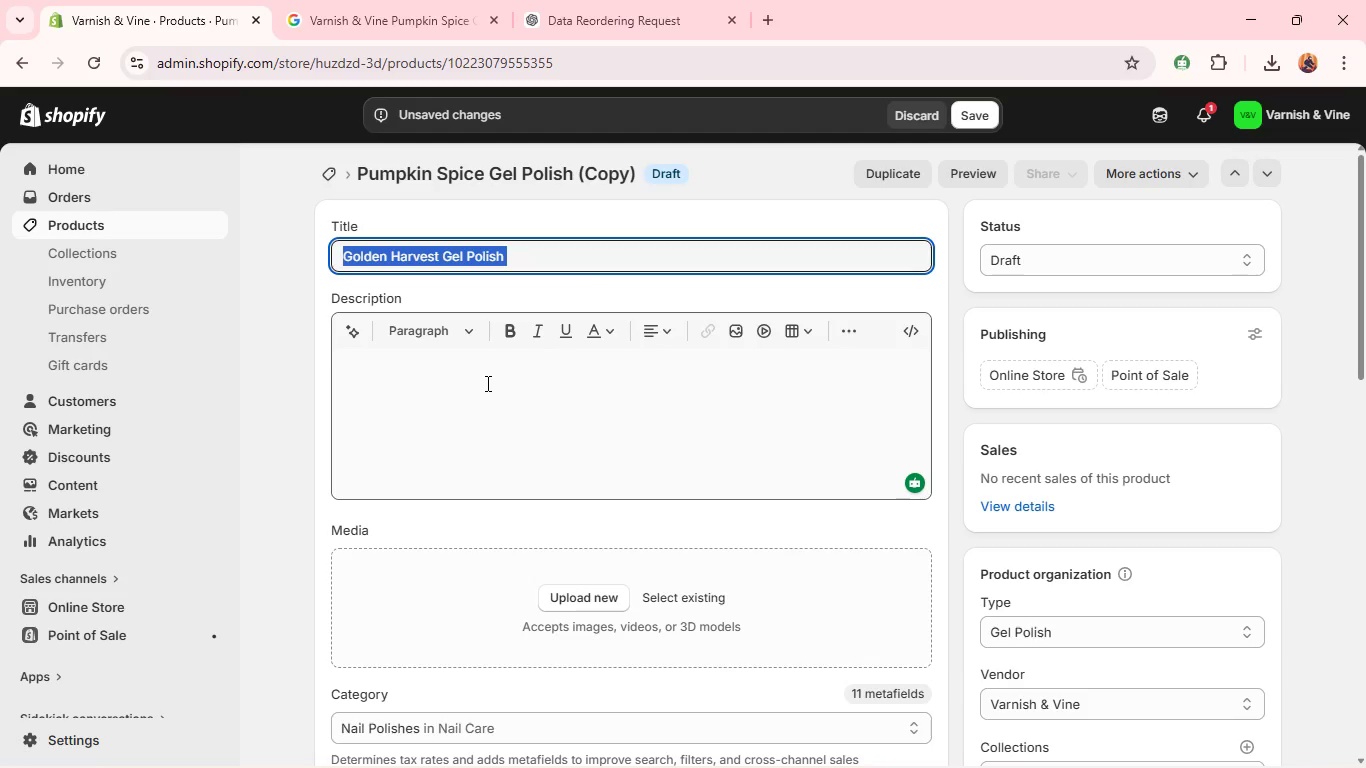 
left_click([486, 383])
 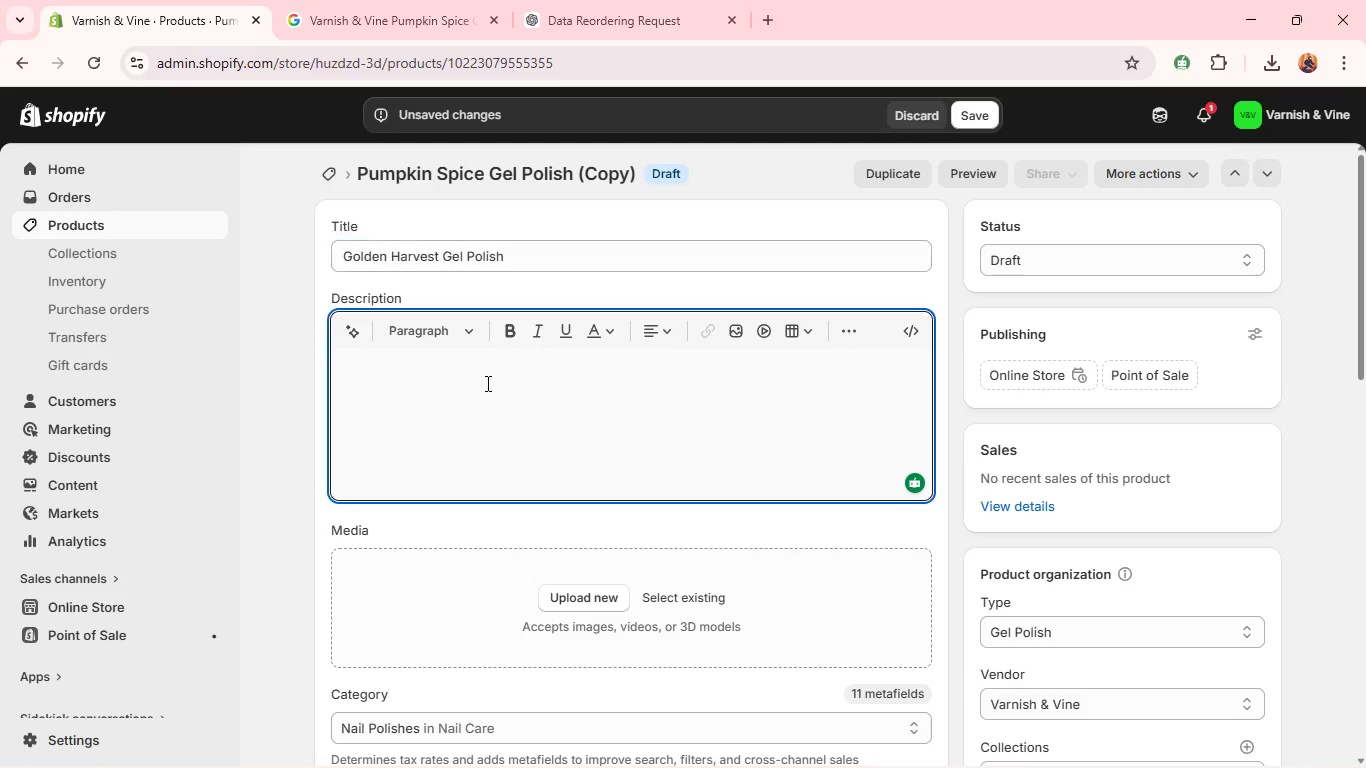 
key(Control+V)
 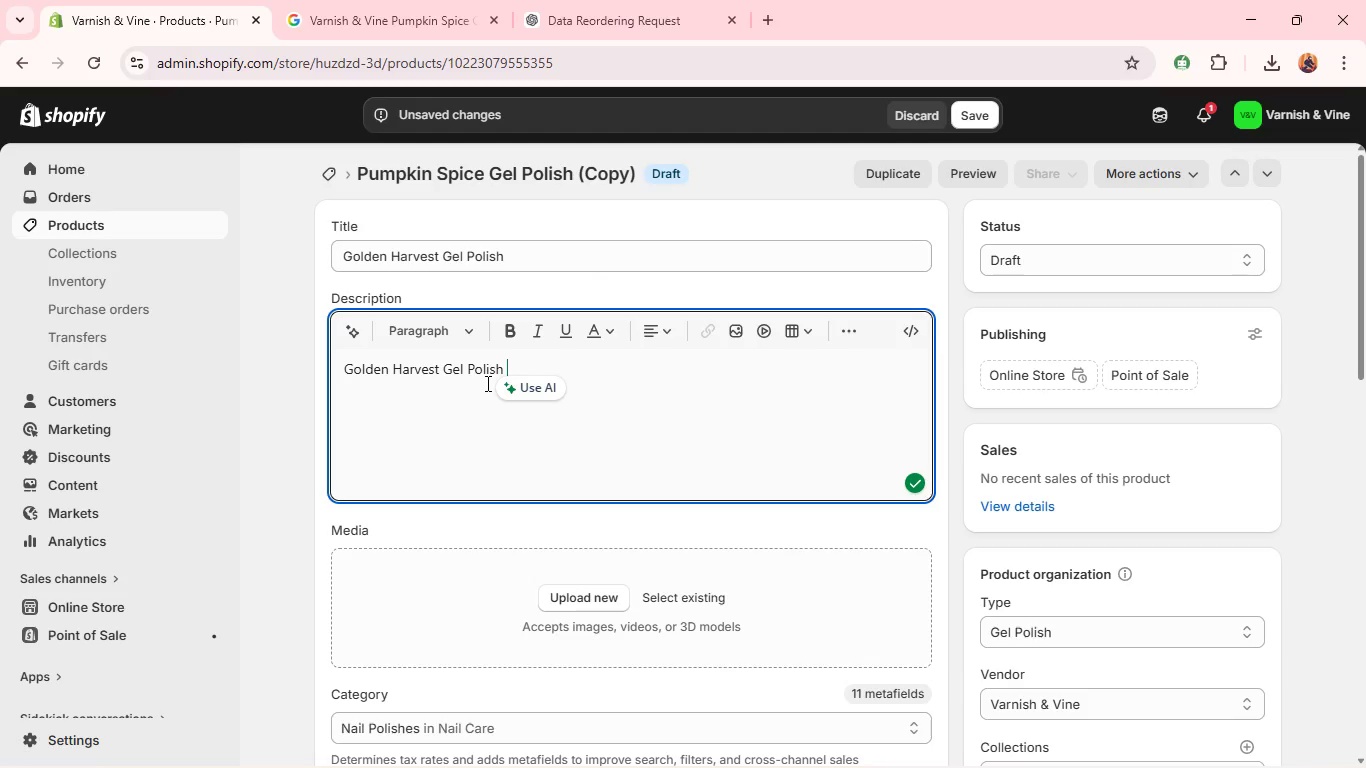 
key(Control+A)
 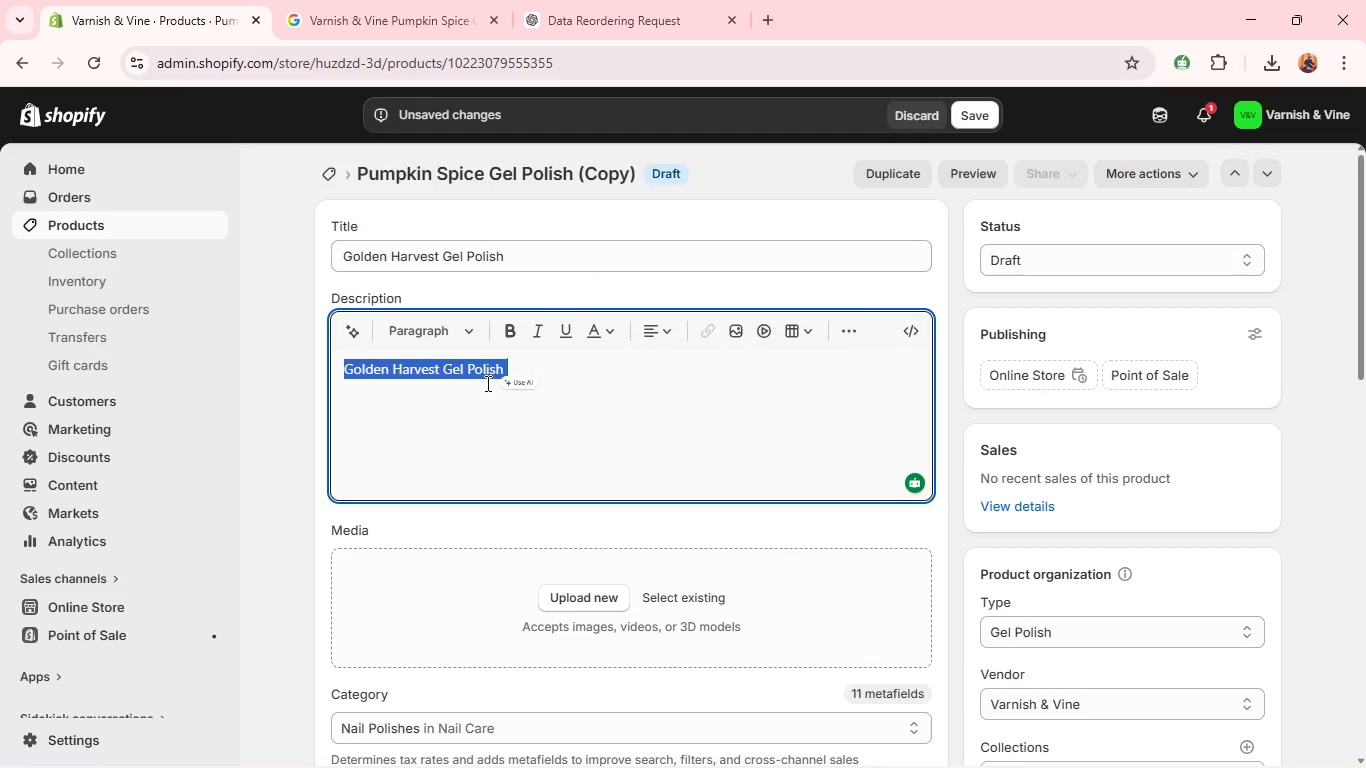 
type(A shimmering golden shade that reflec)
key(Backspace)
type(xts autumn sunlight,)
 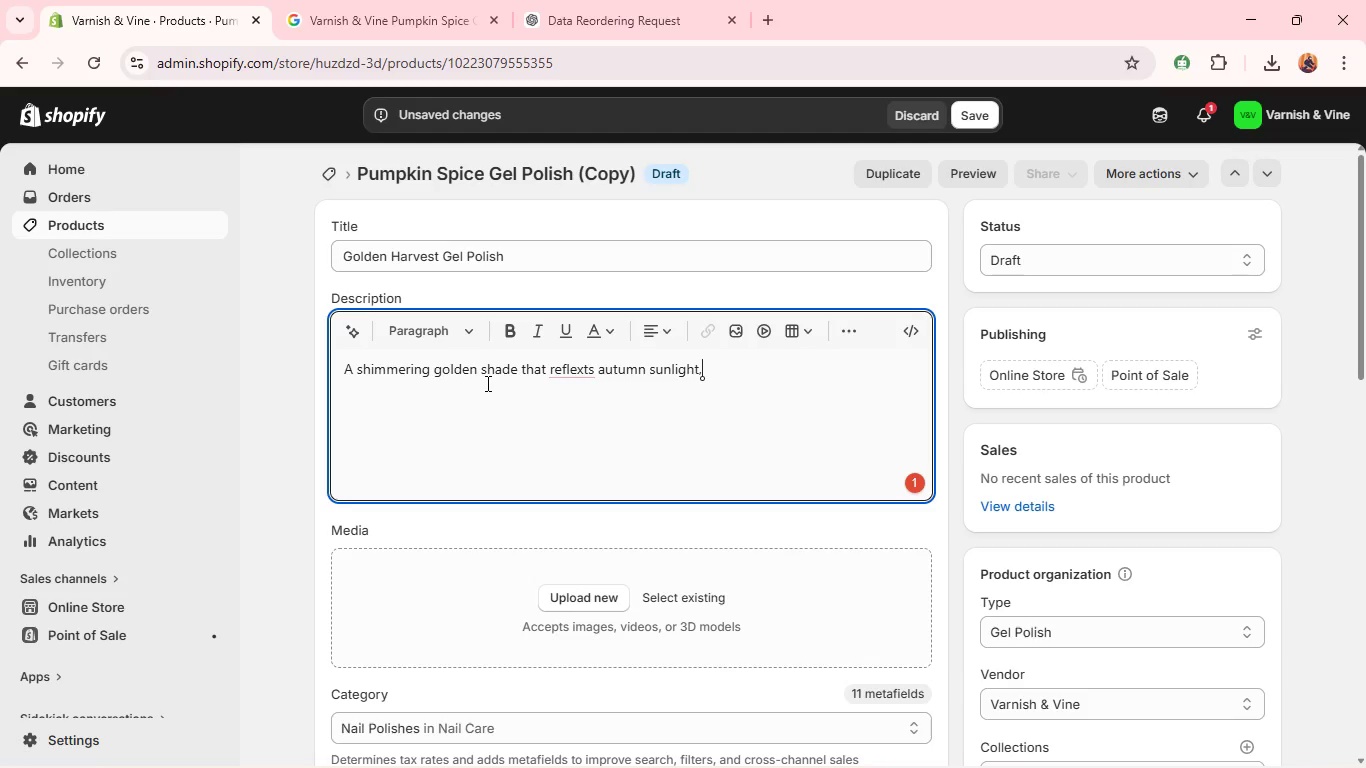 
wait(10.58)
 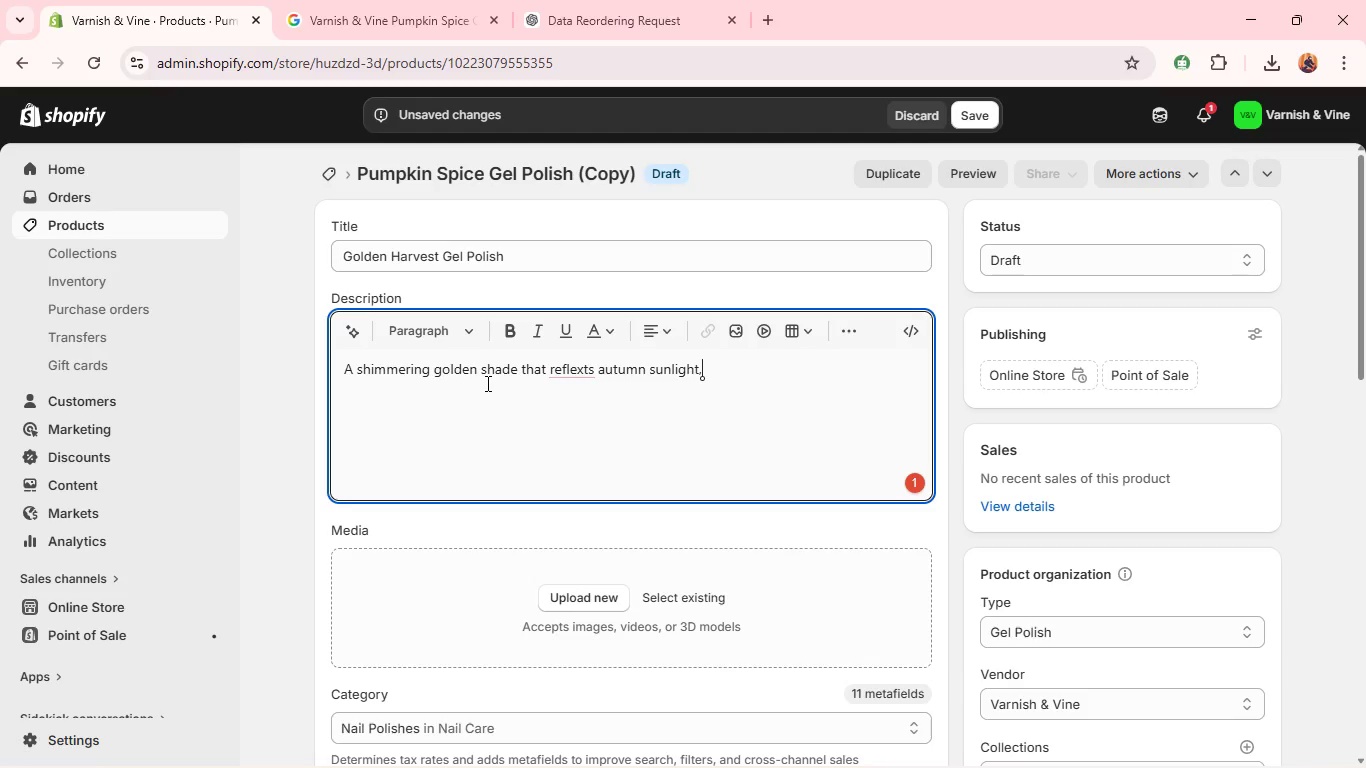 
left_click([587, 229])
 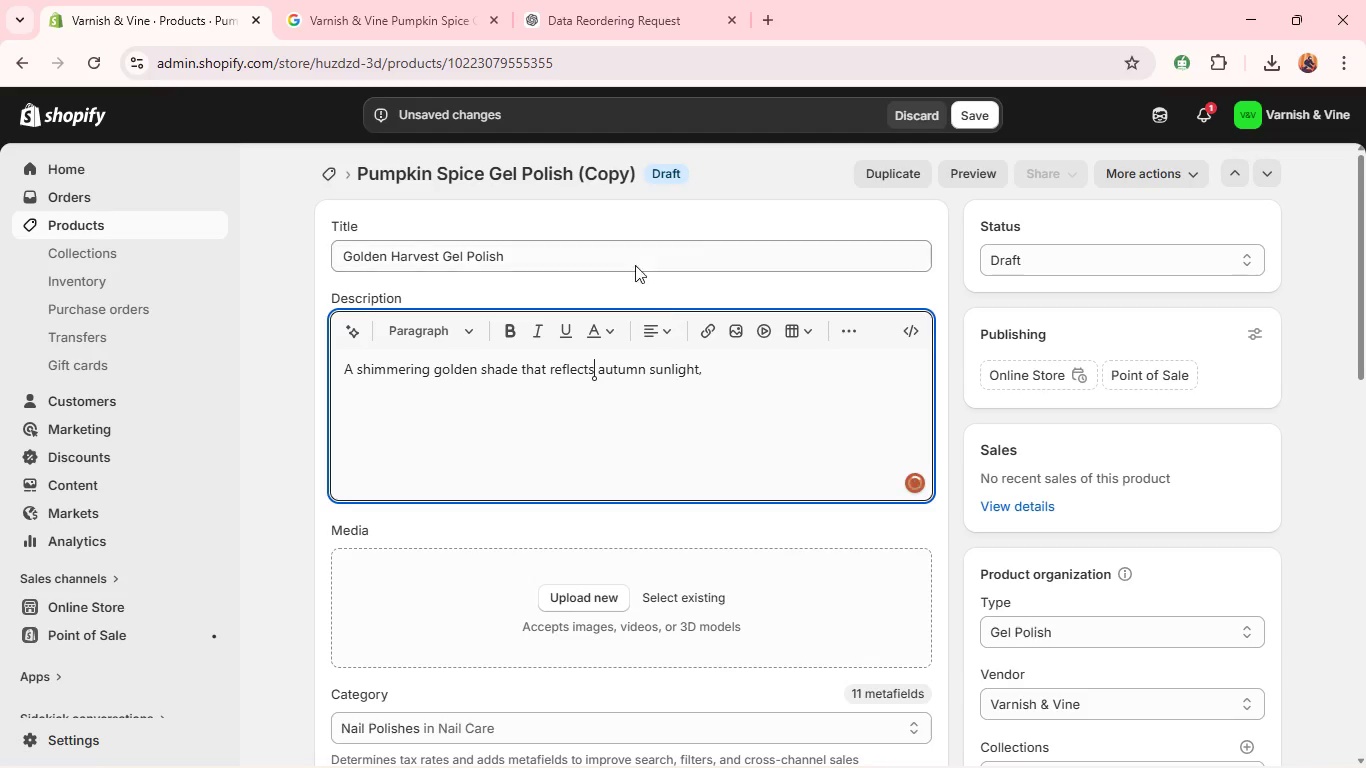 
mouse_move([709, 345])
 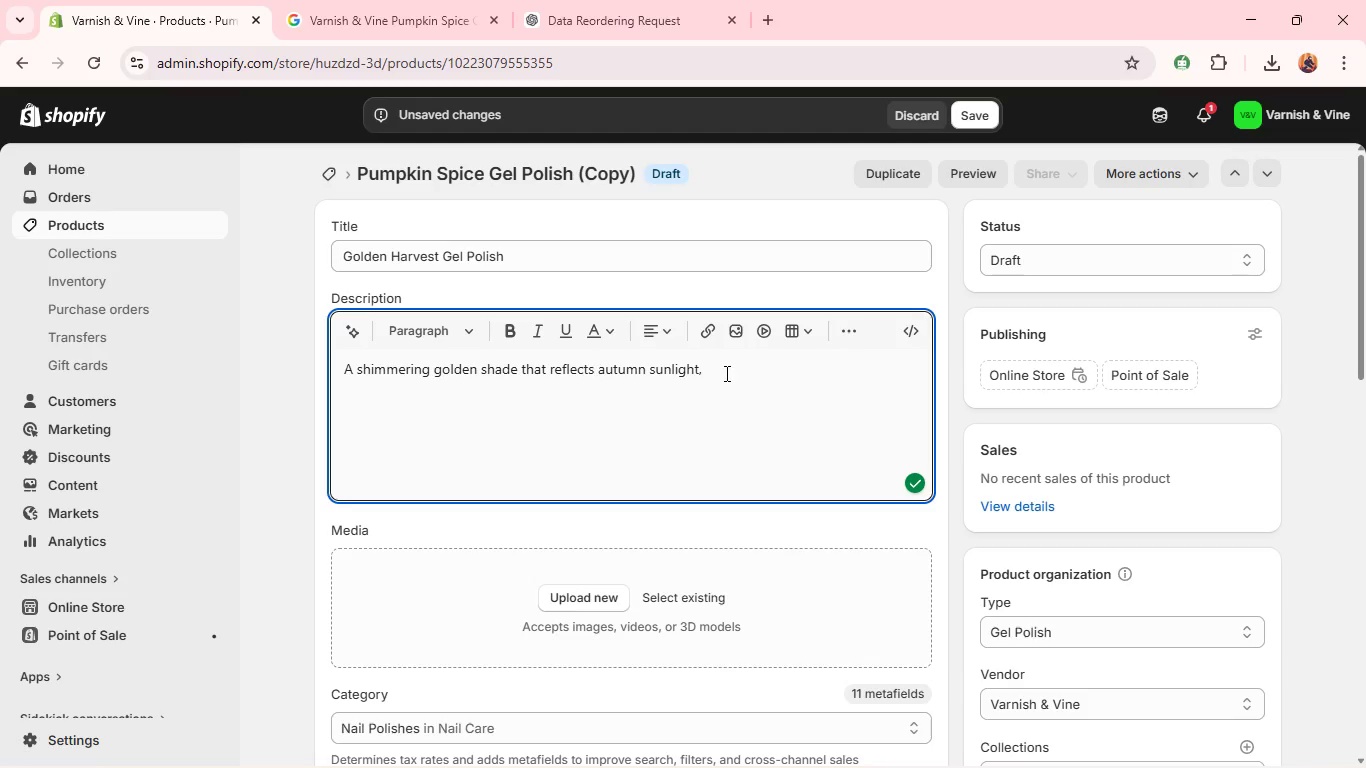 
left_click([726, 372])
 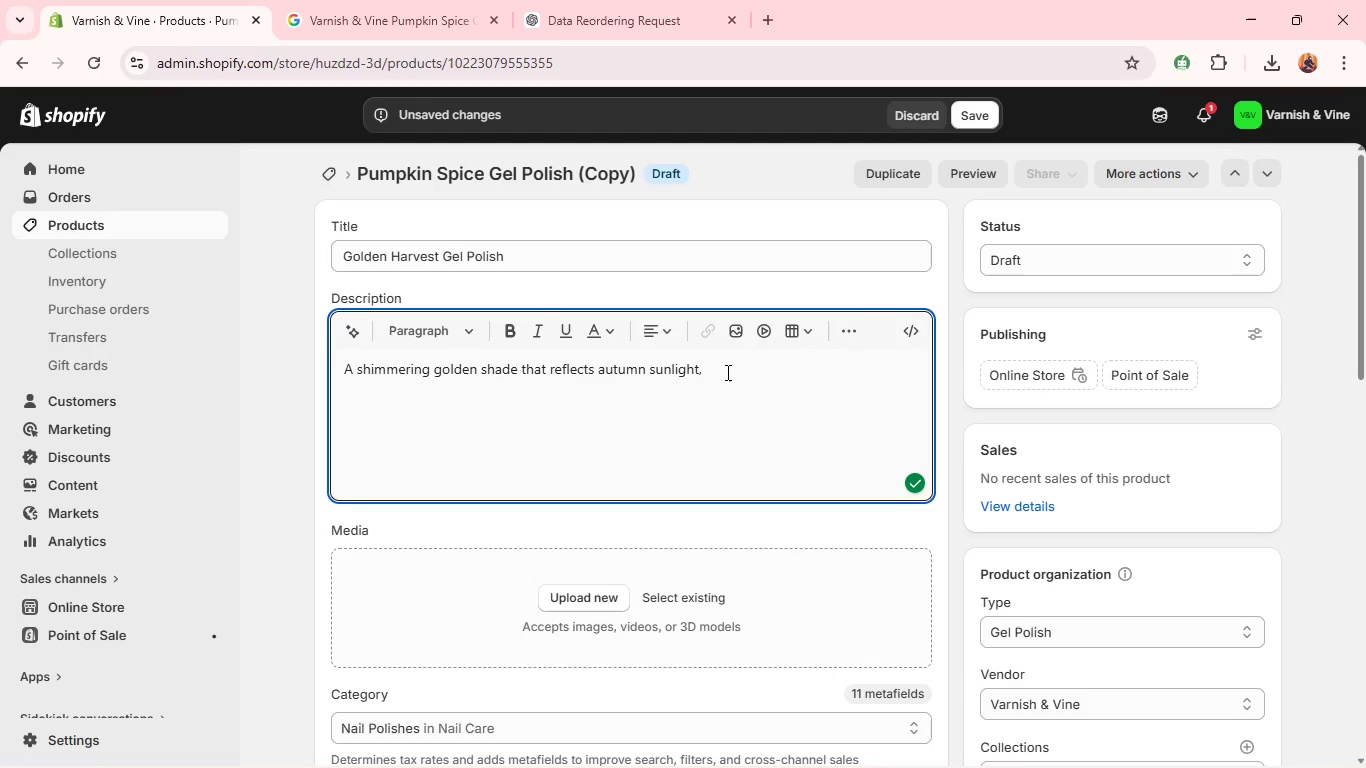 
type( offering radiant sparkle and depth. )
 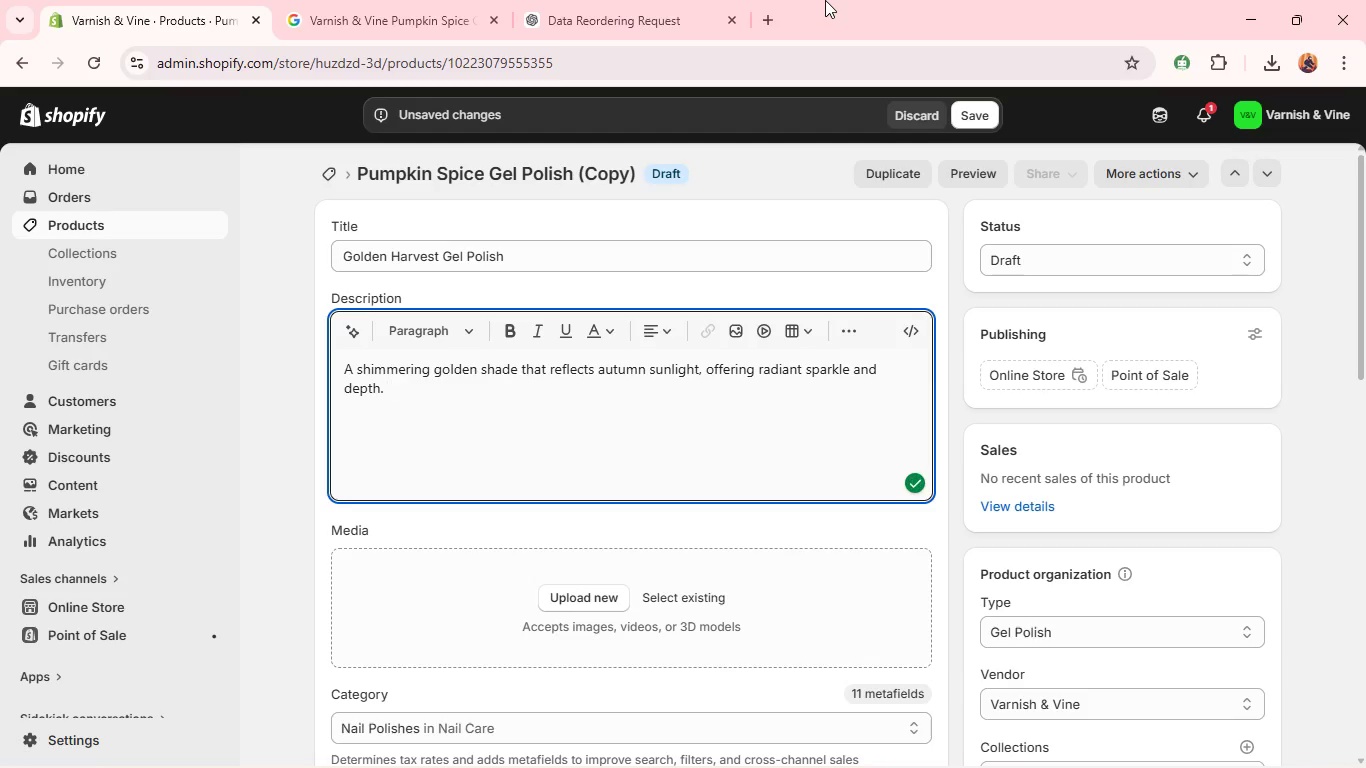 
left_click([657, 7])
 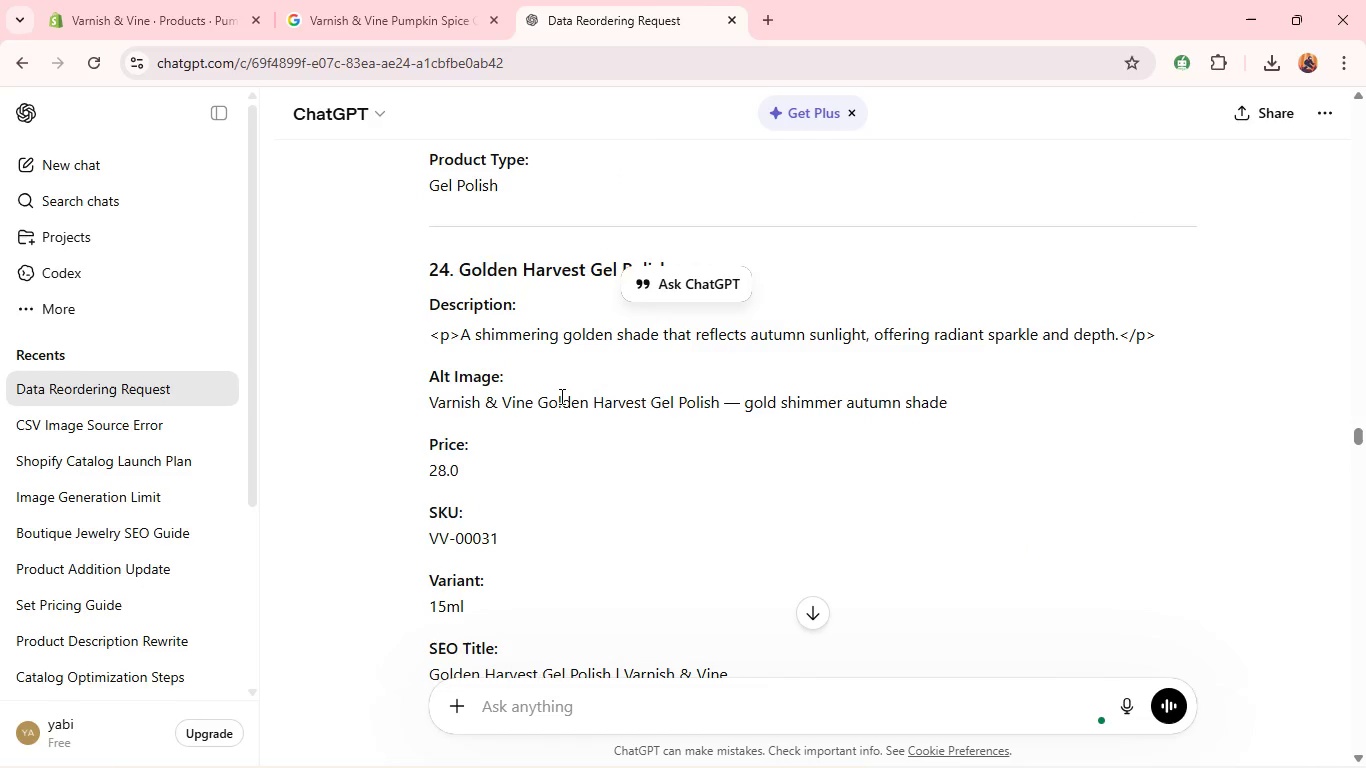 
double_click([561, 406])
 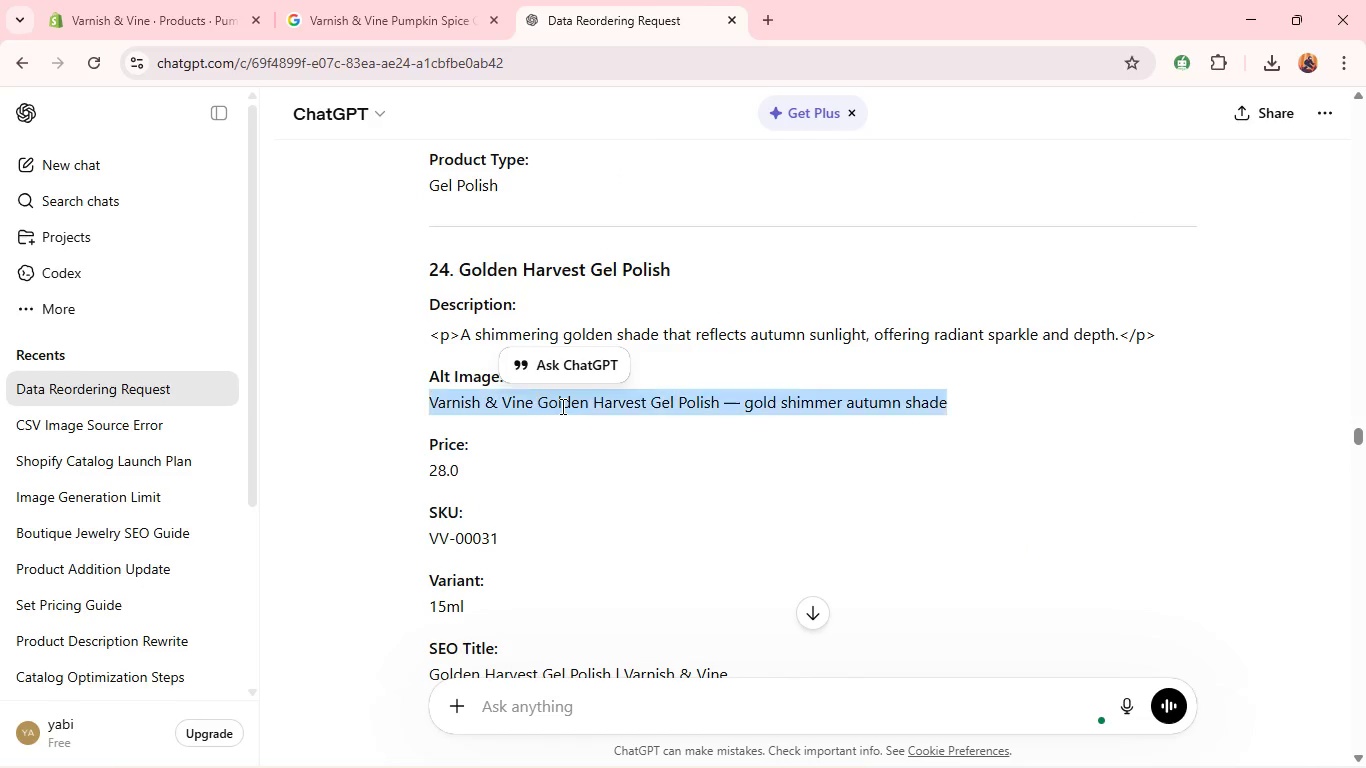 
triple_click([561, 406])
 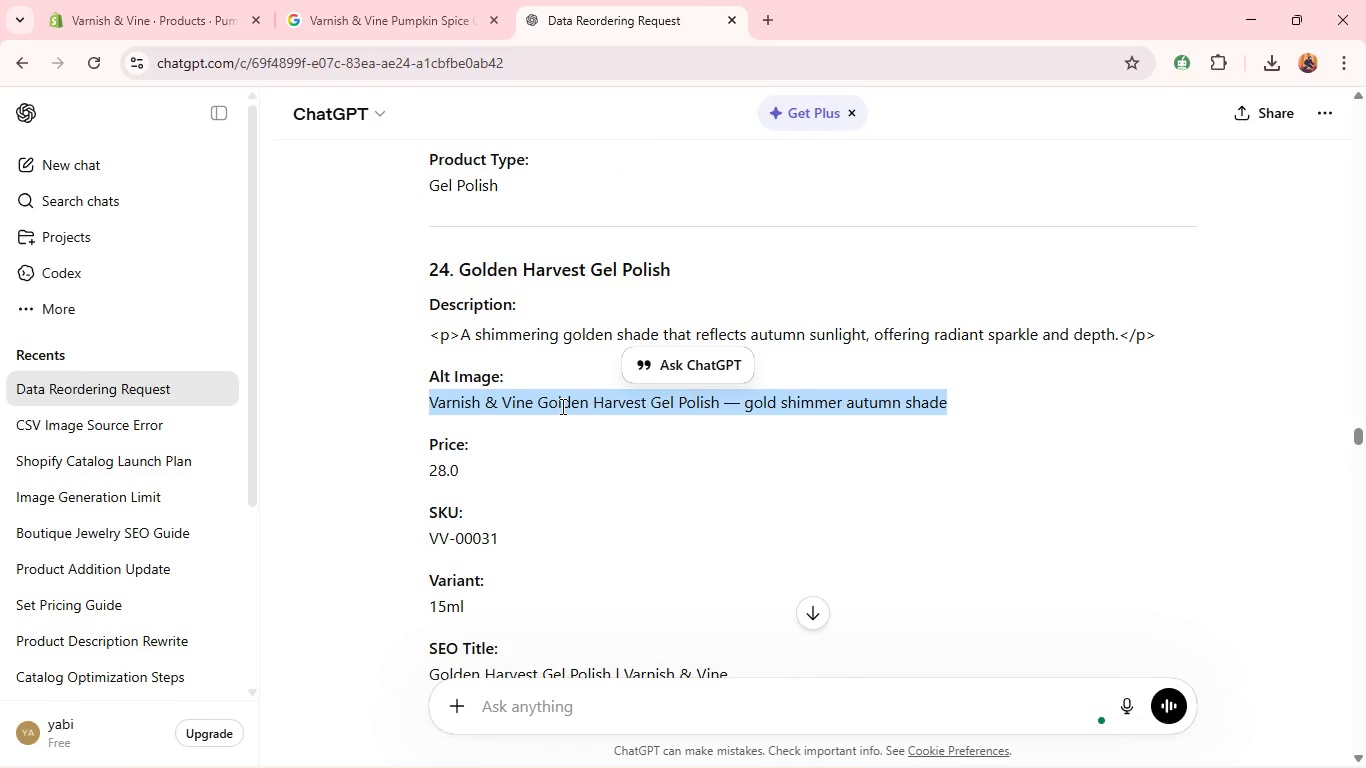 
triple_click([561, 406])
 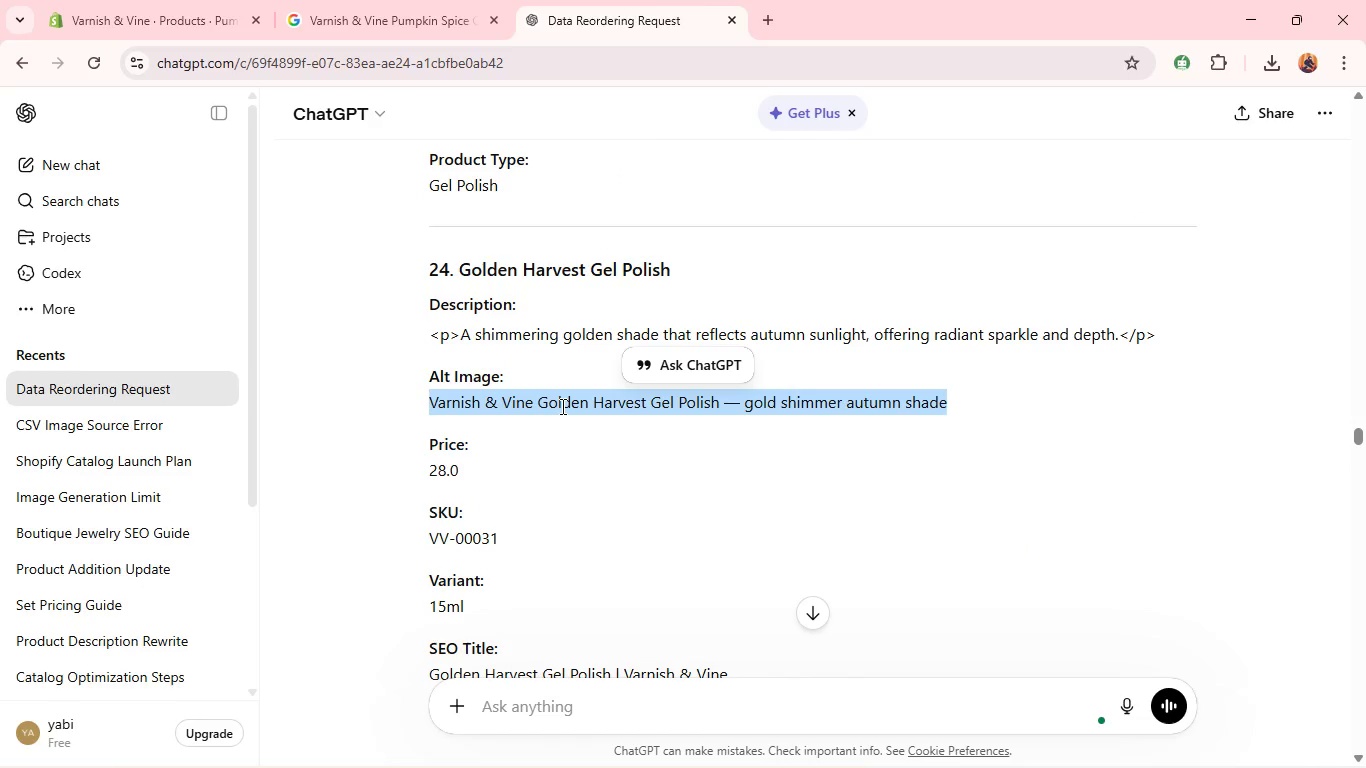 
key(Control+C)
 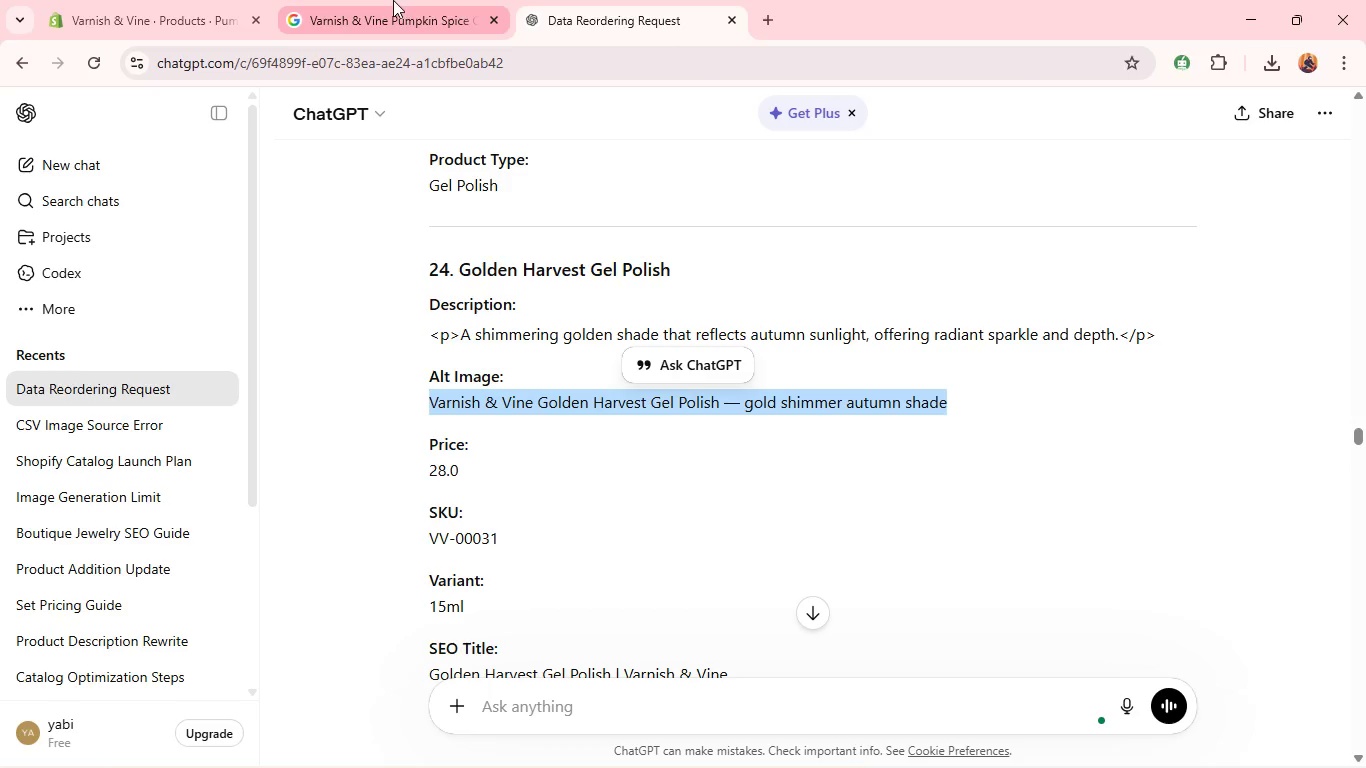 
left_click([387, 0])
 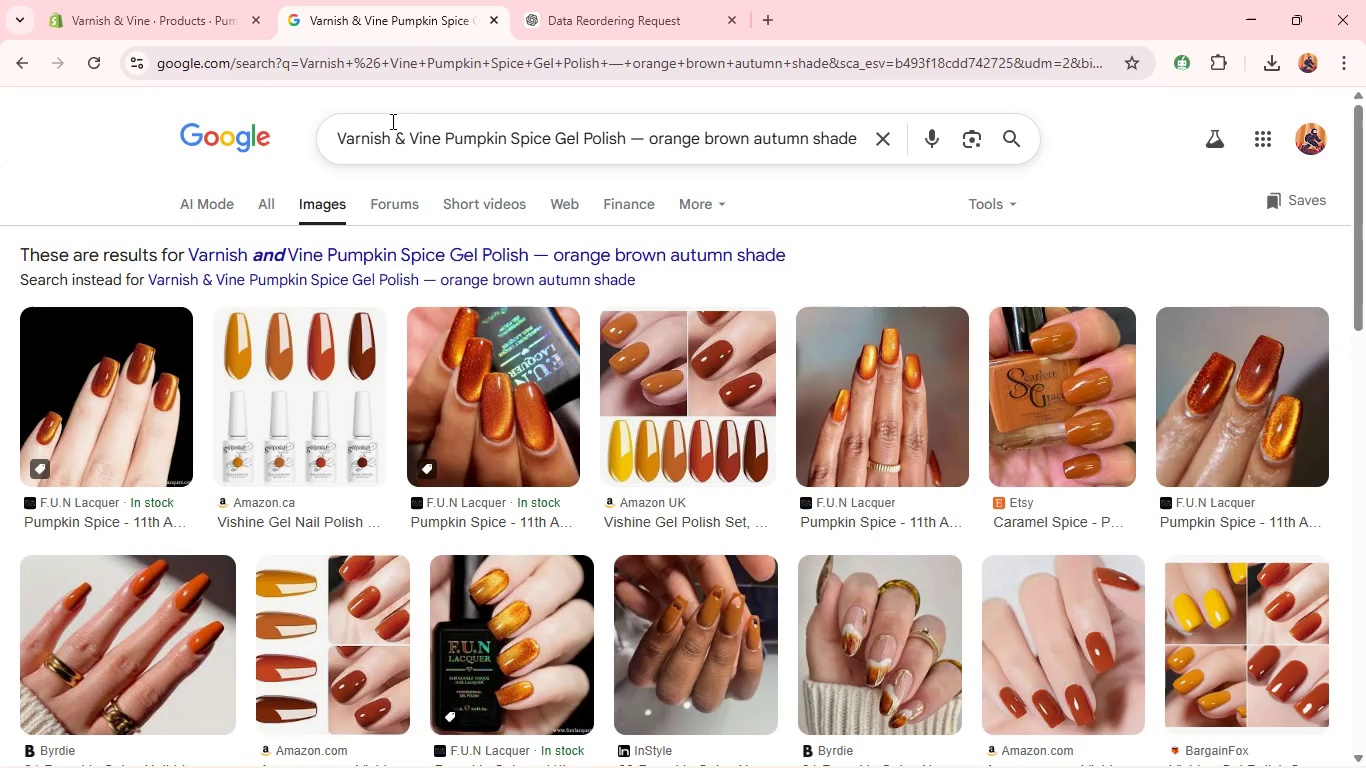 
left_click([391, 121])
 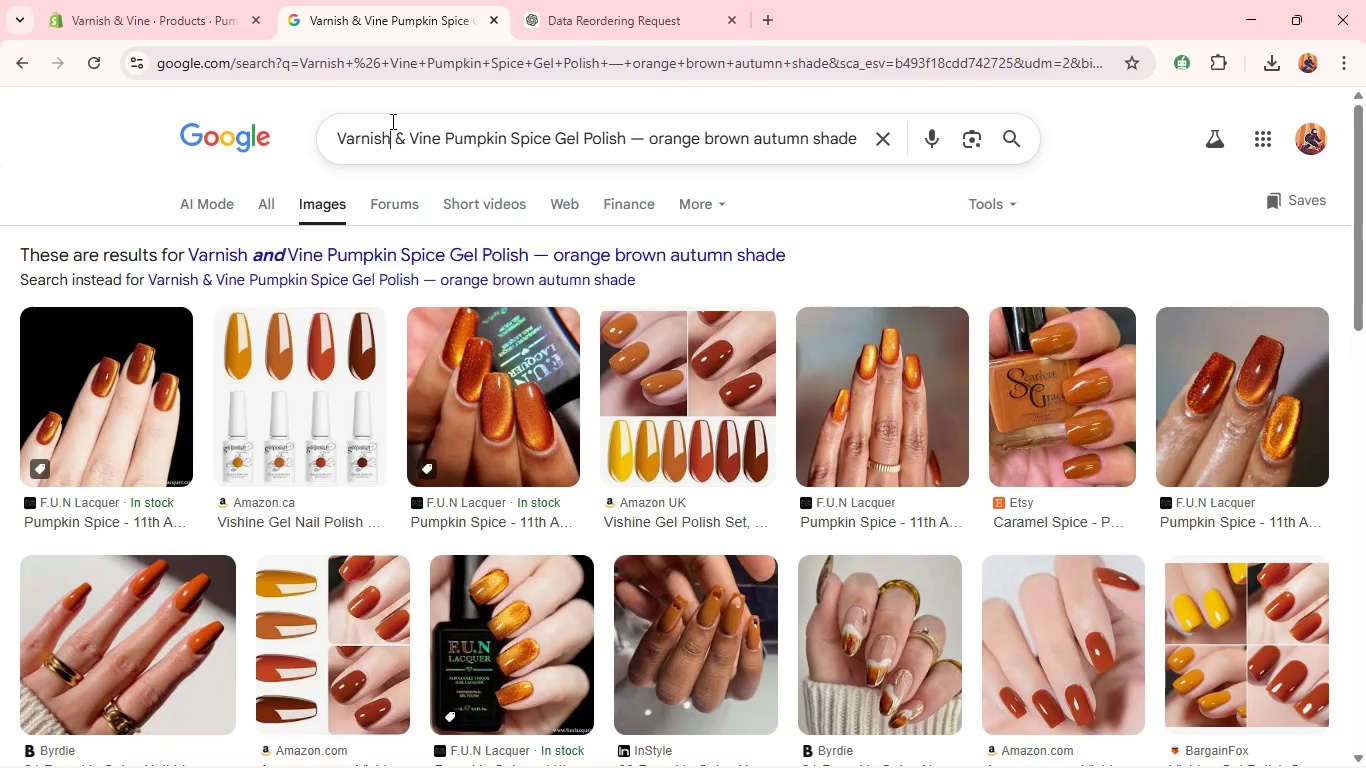 
key(Control+A)
 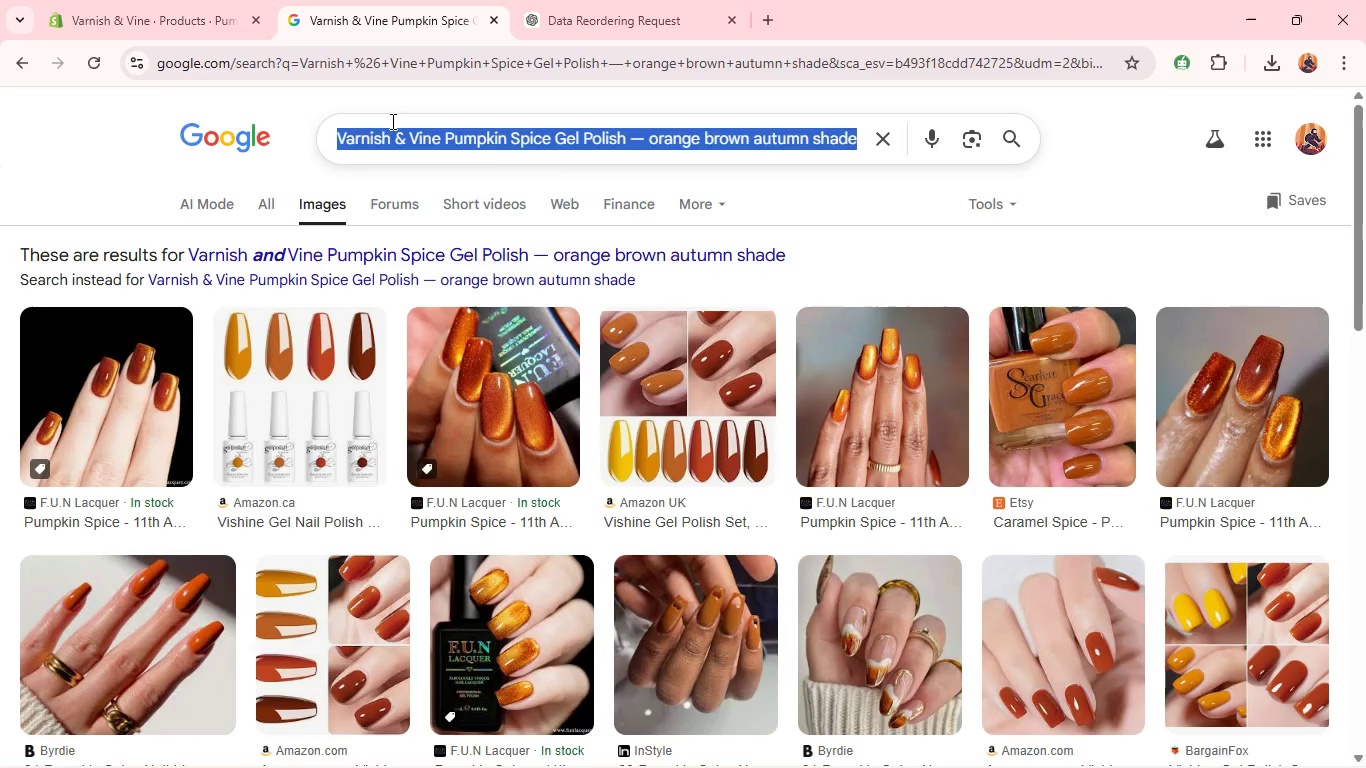 
key(Control+V)
 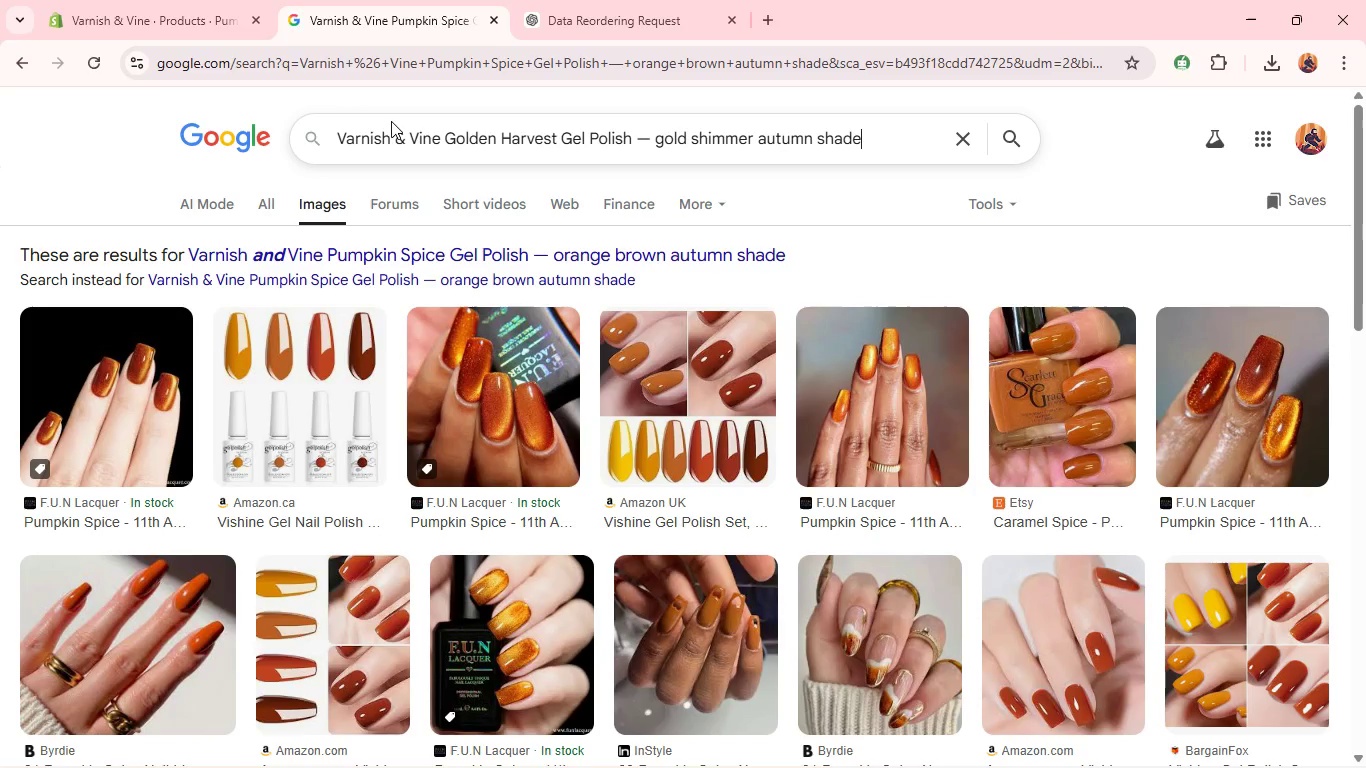 
key(Enter)
 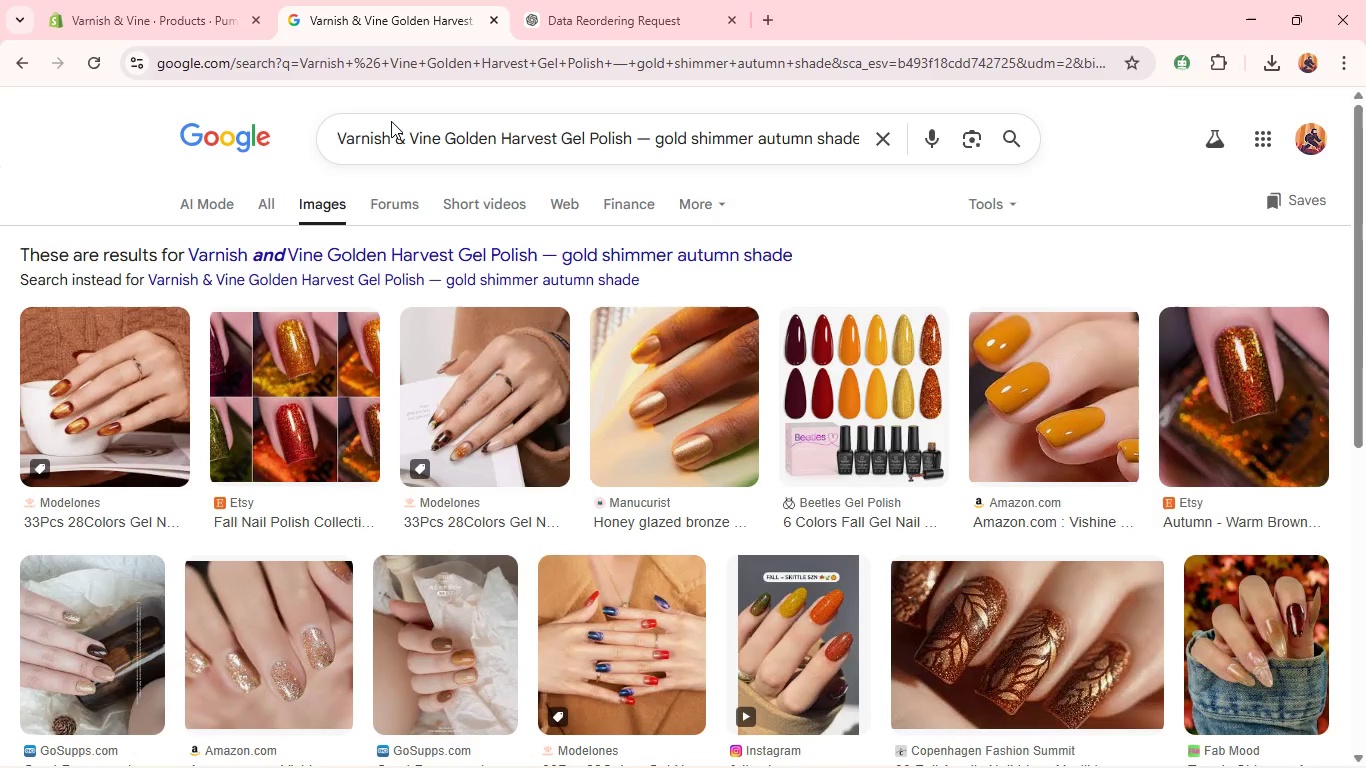 
wait(6.04)
 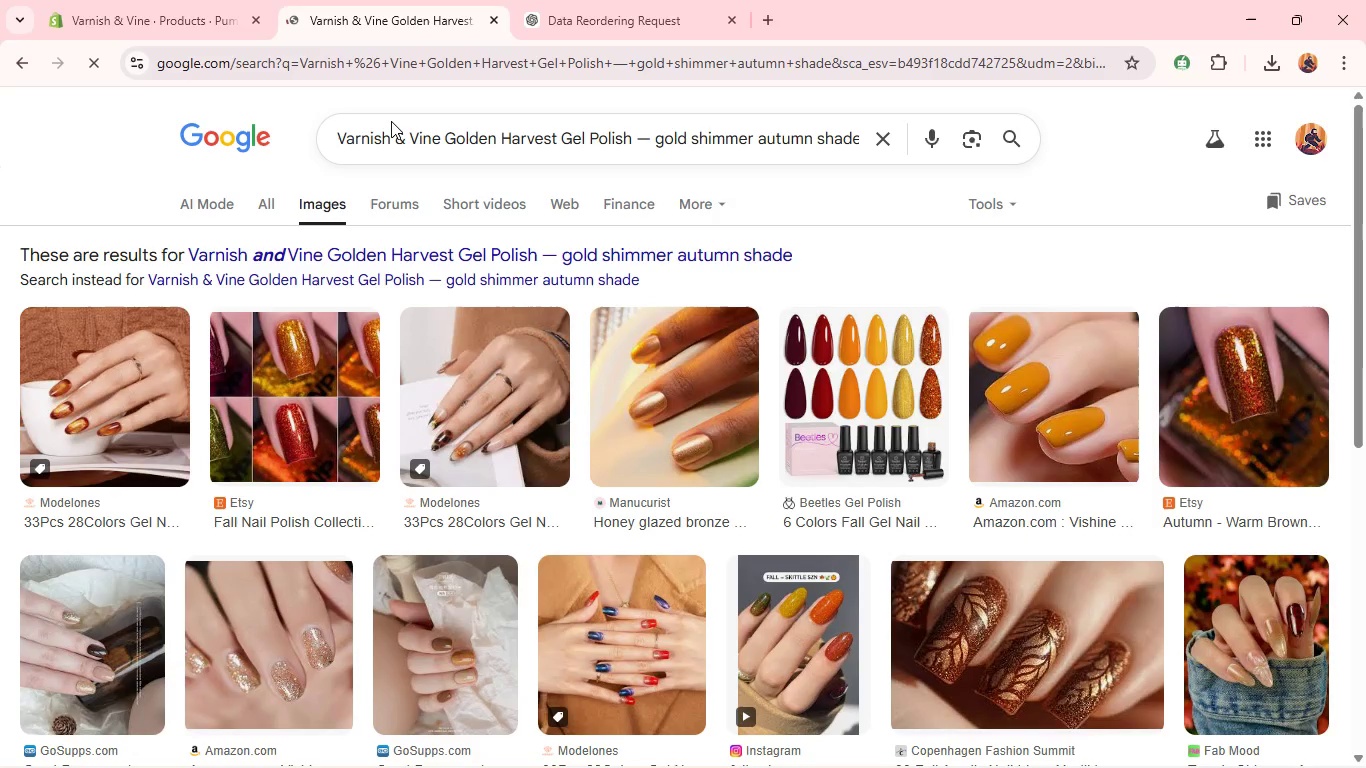 
mouse_move([411, 405])
 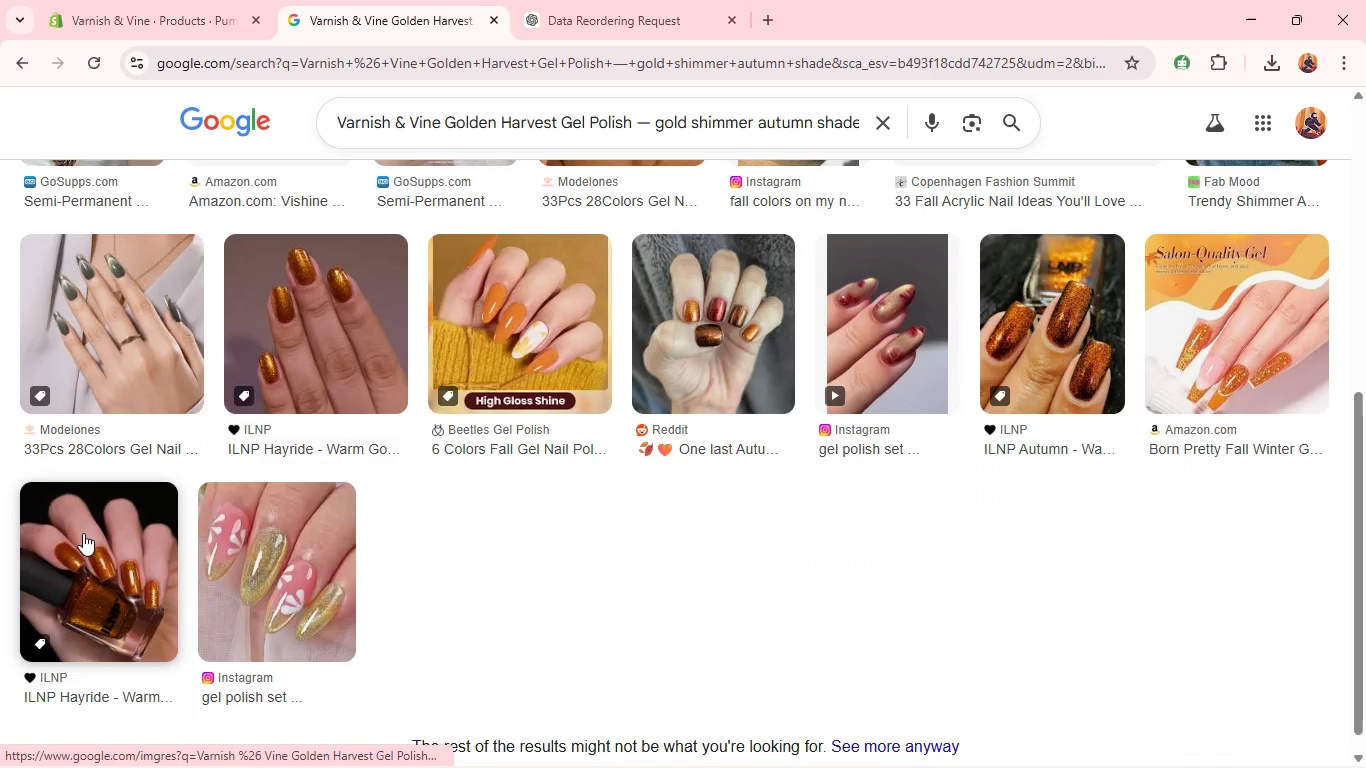 
right_click([83, 533])
 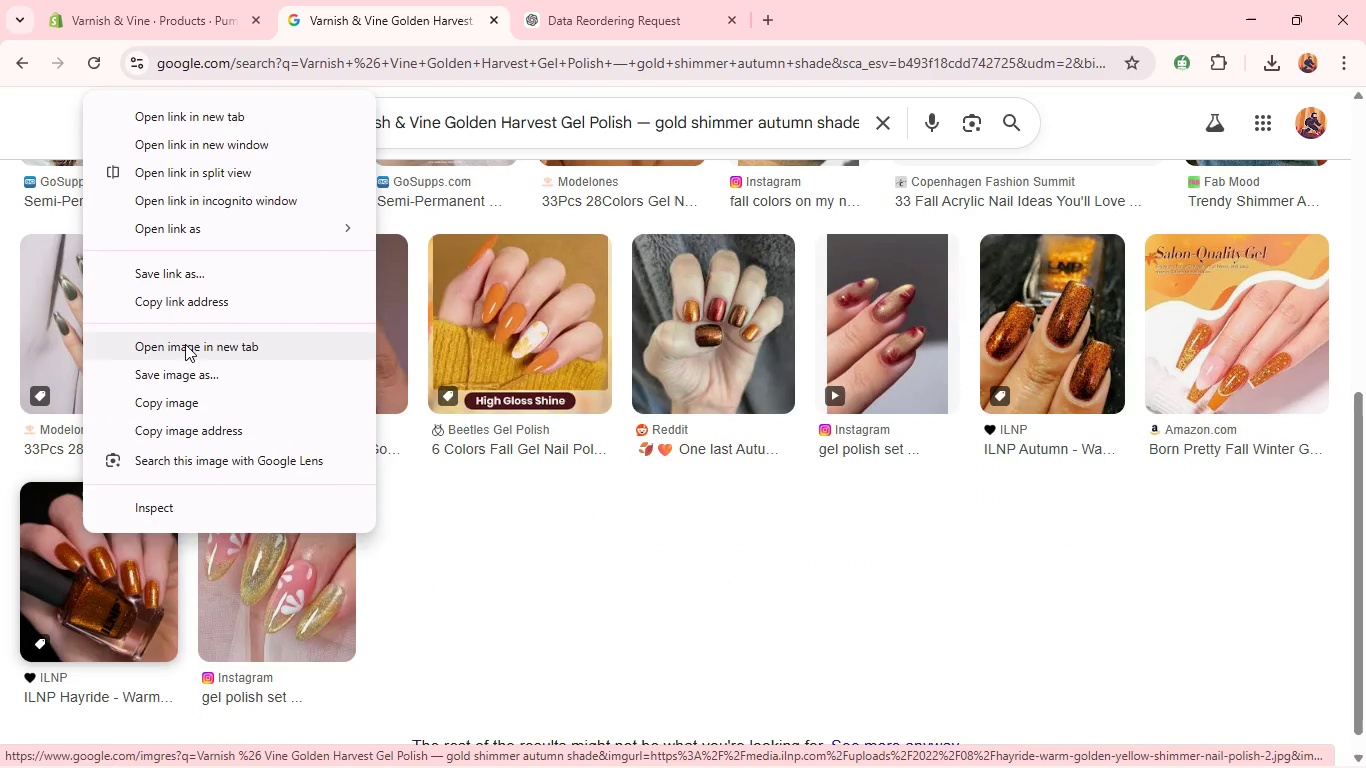 
left_click([171, 376])
 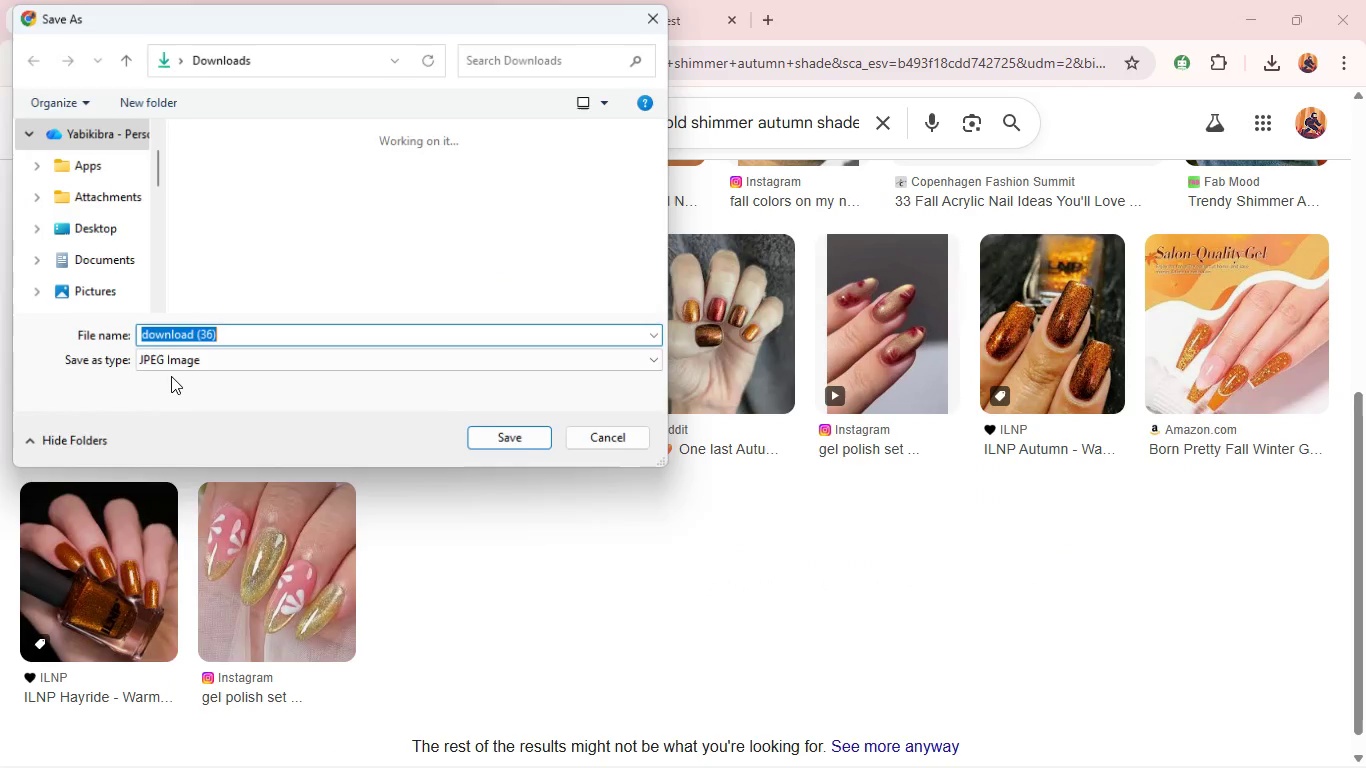 
key(Enter)
 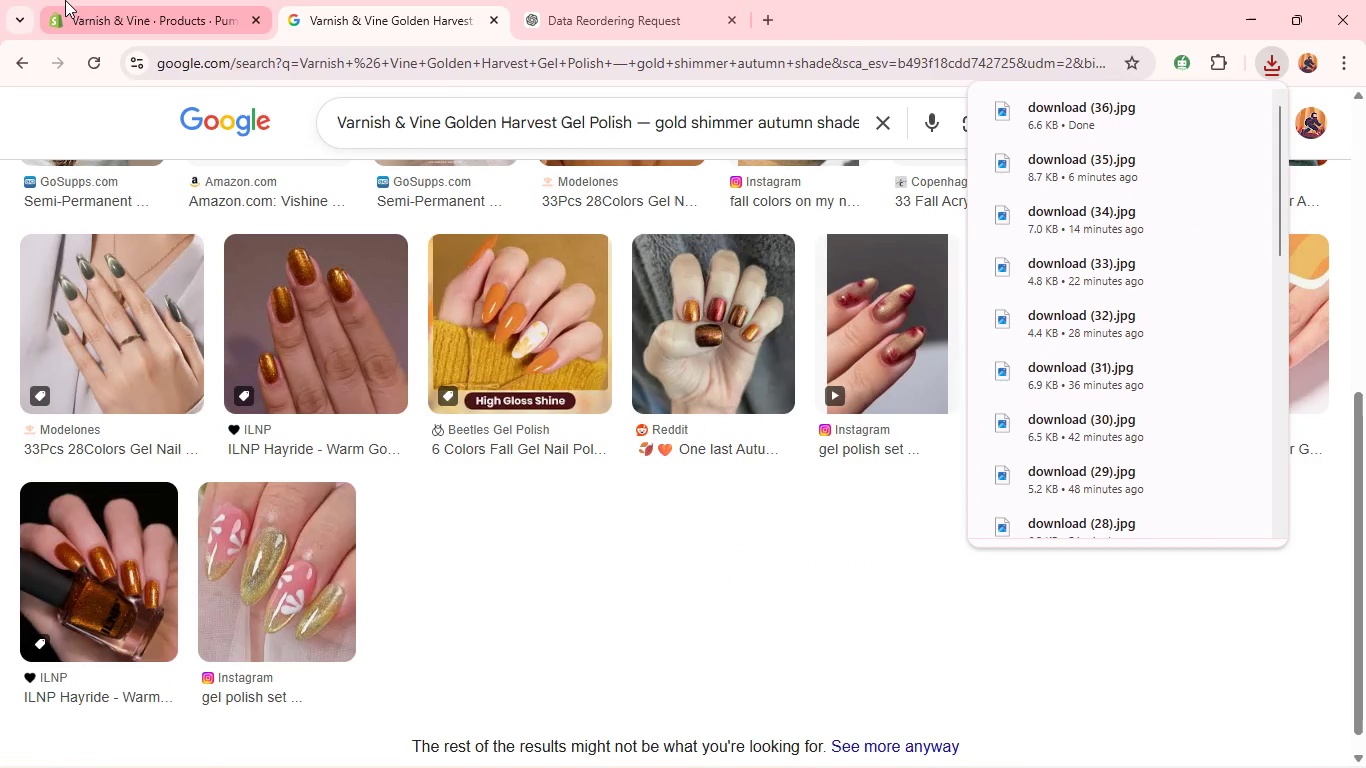 
left_click([67, 0])
 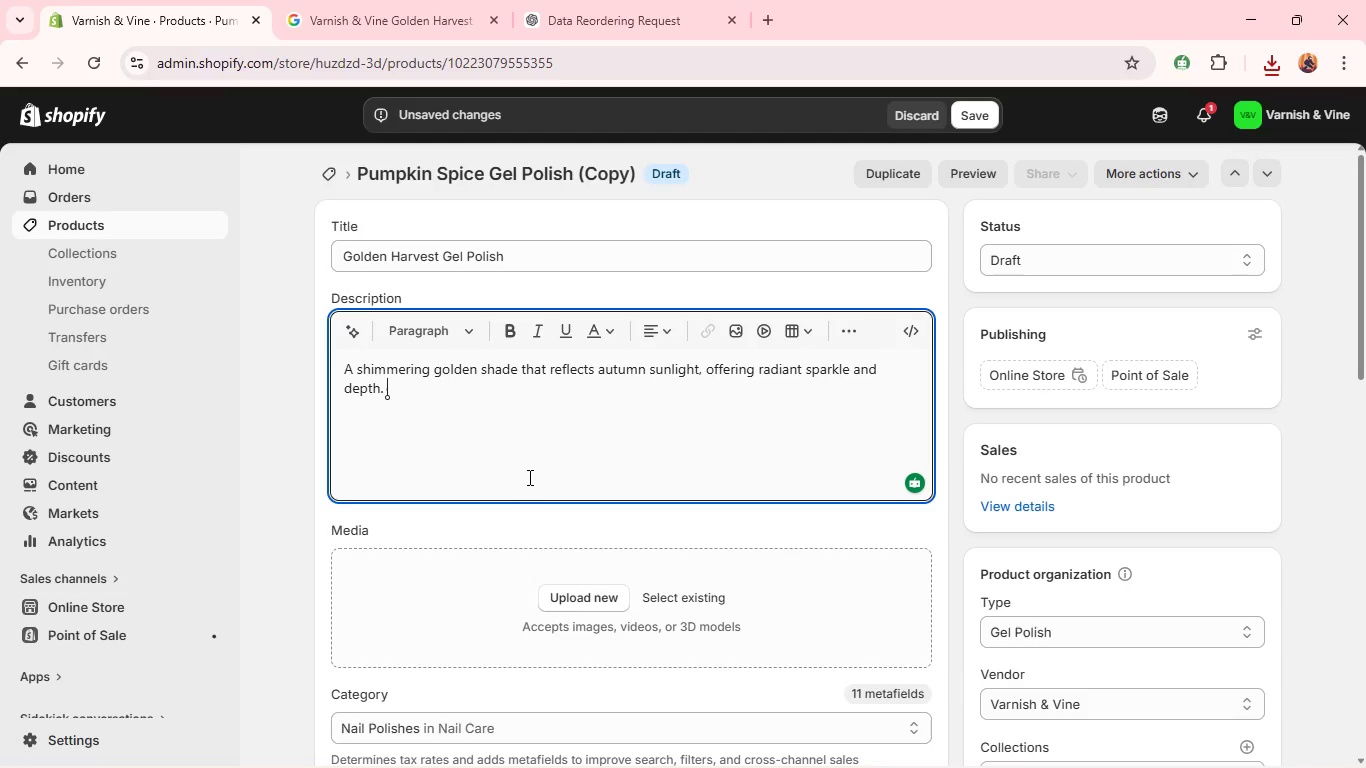 
left_click([558, 585])
 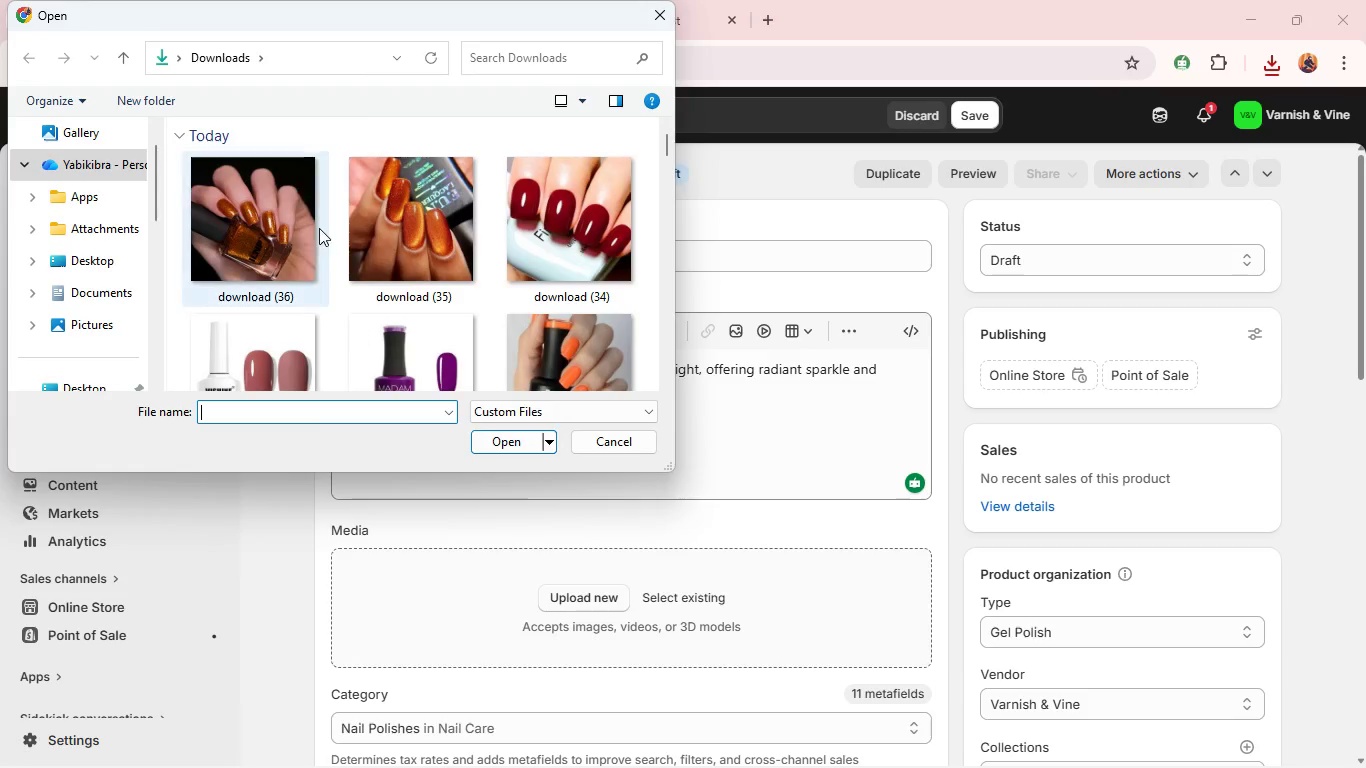 
left_click([300, 227])
 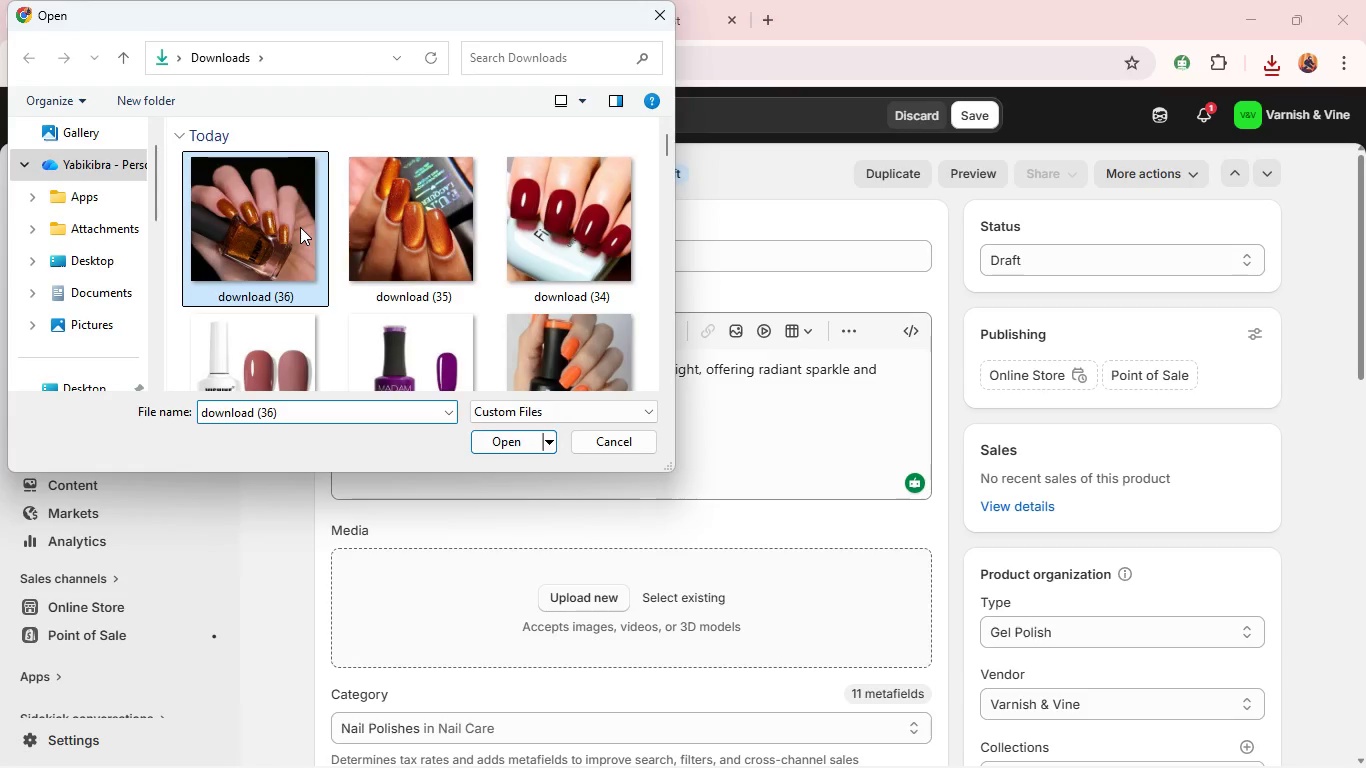 
key(Enter)
 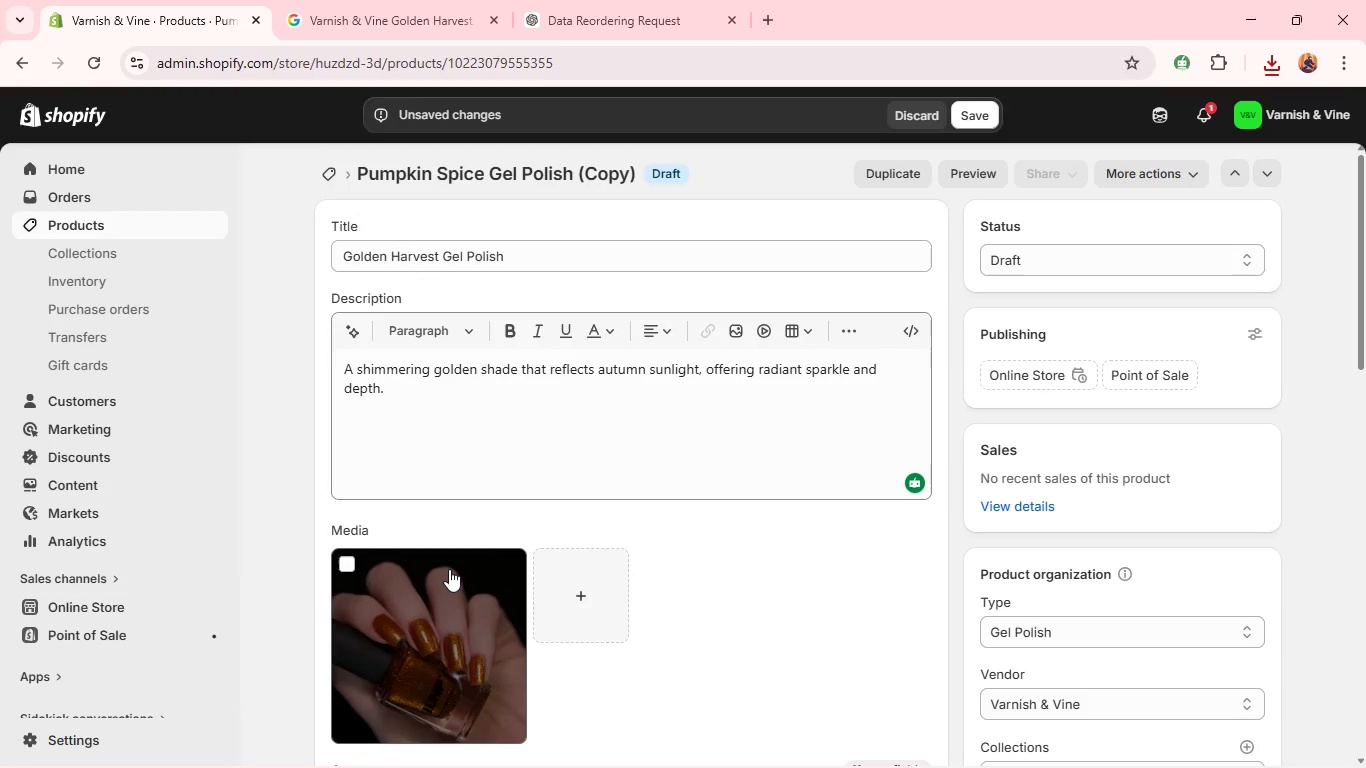 
wait(7.19)
 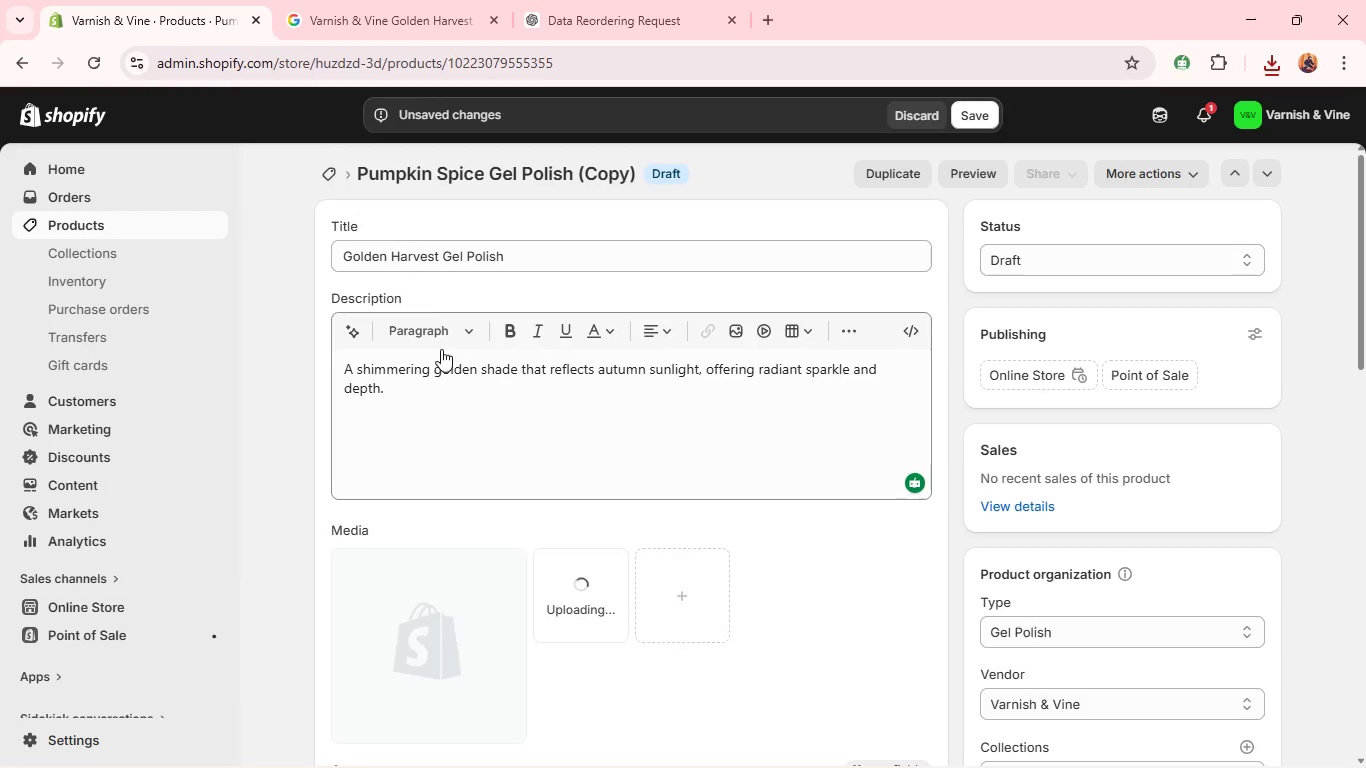 
left_click([438, 608])
 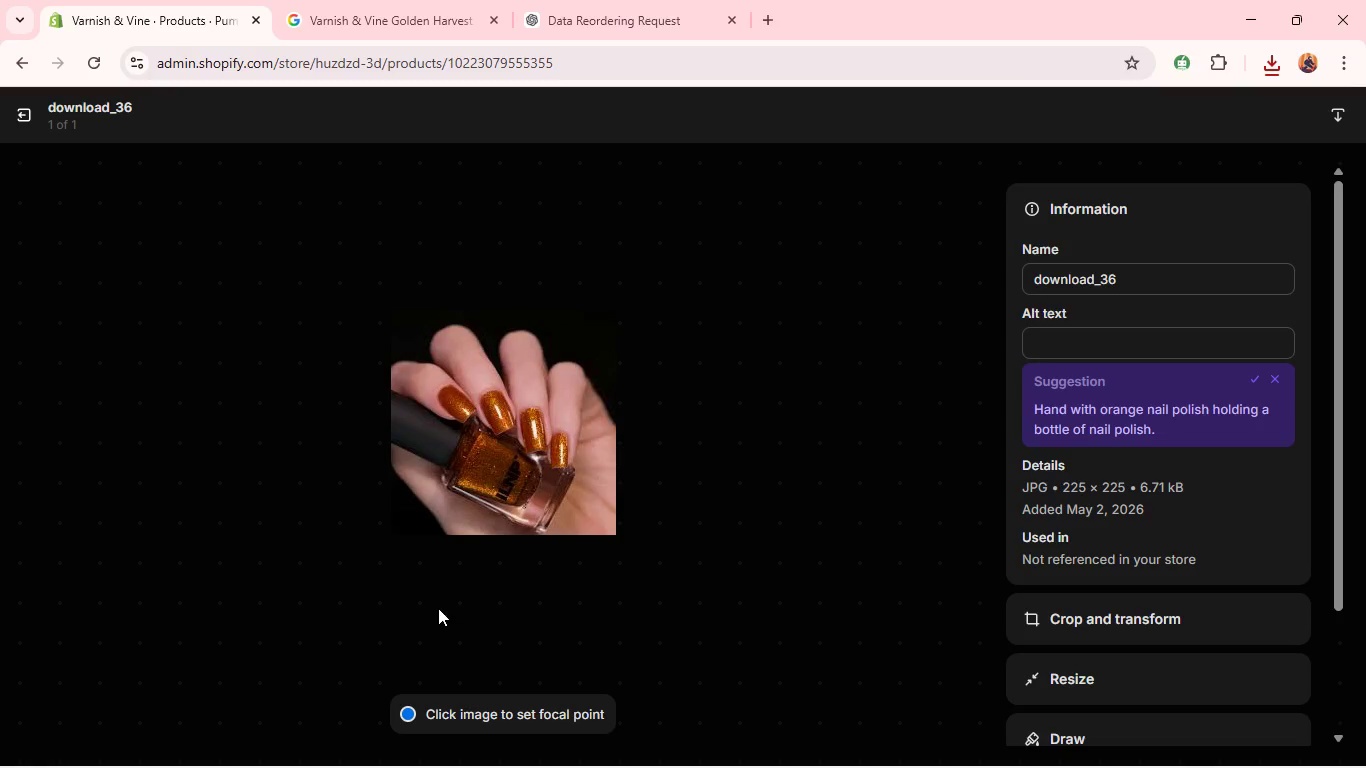 
wait(5.48)
 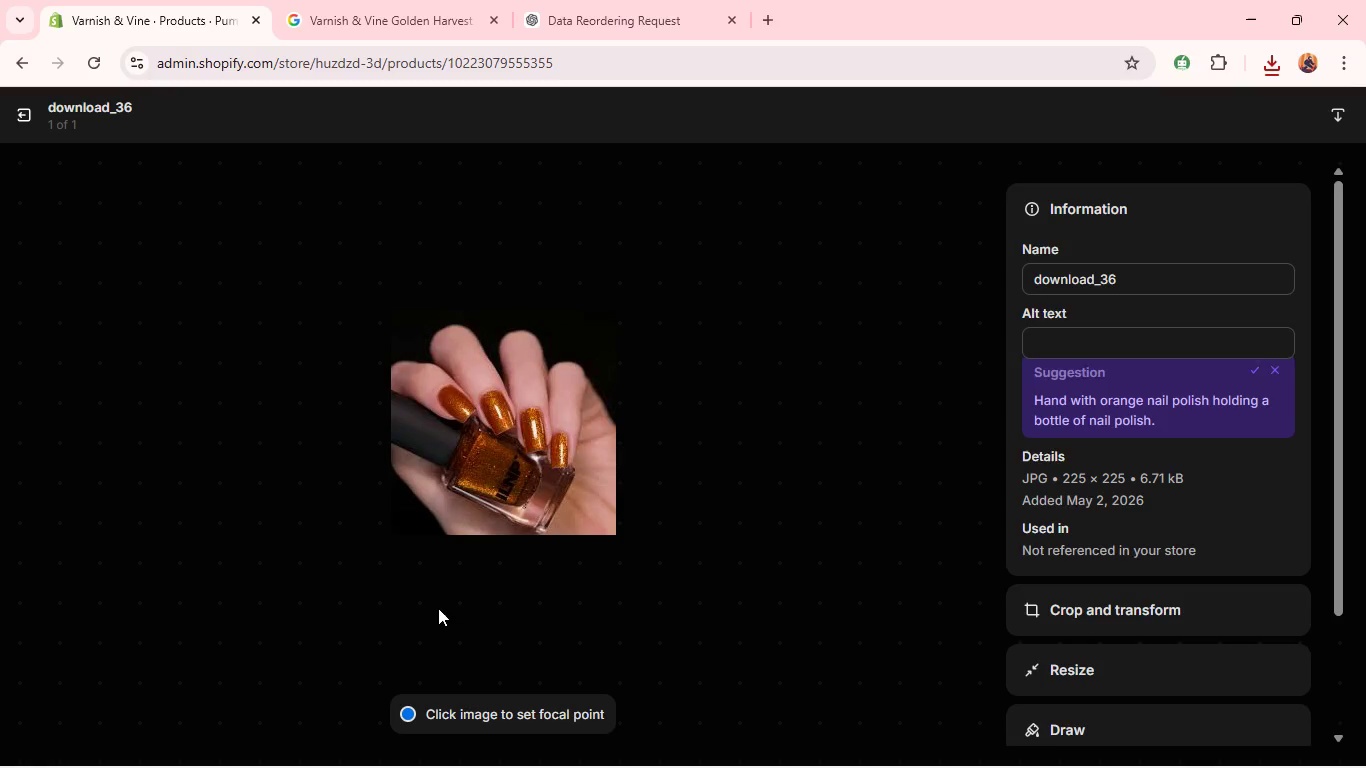 
left_click([1069, 336])
 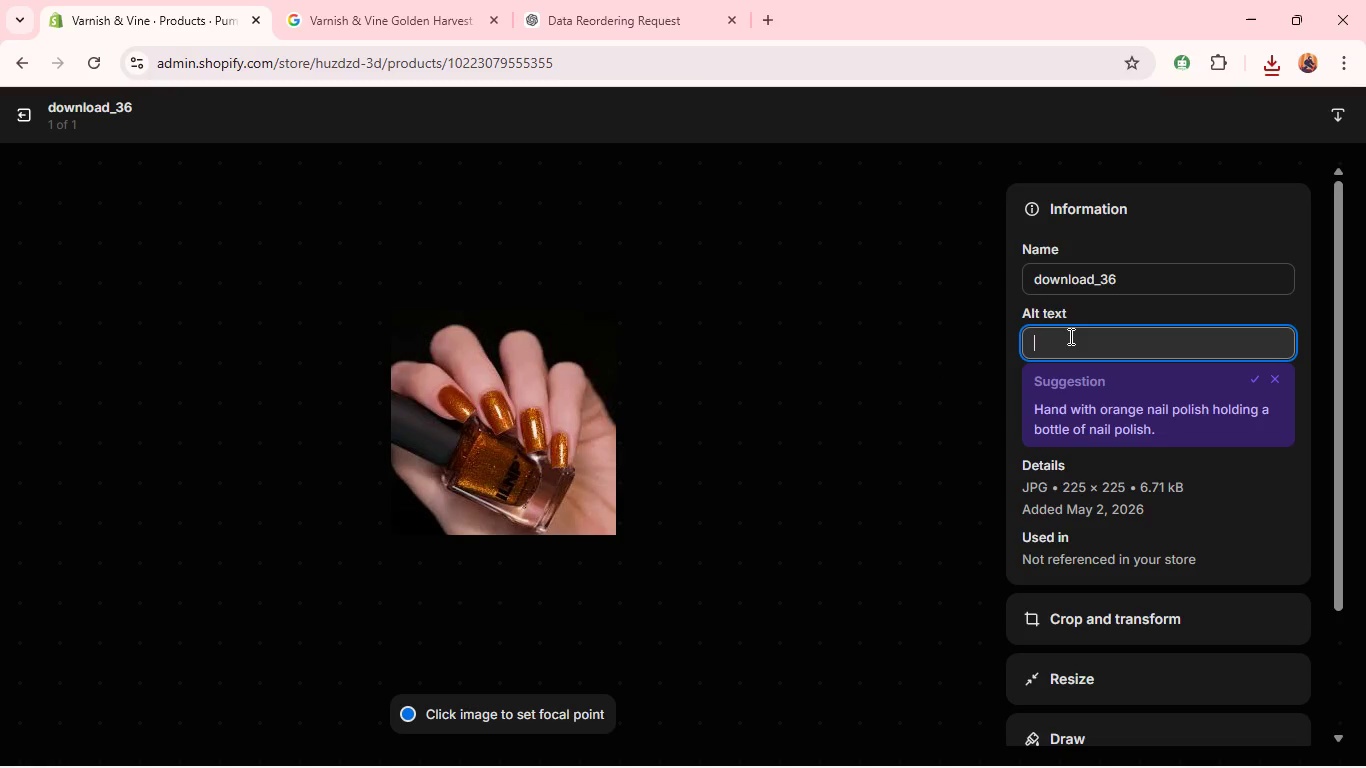 
type(Varnish & )
 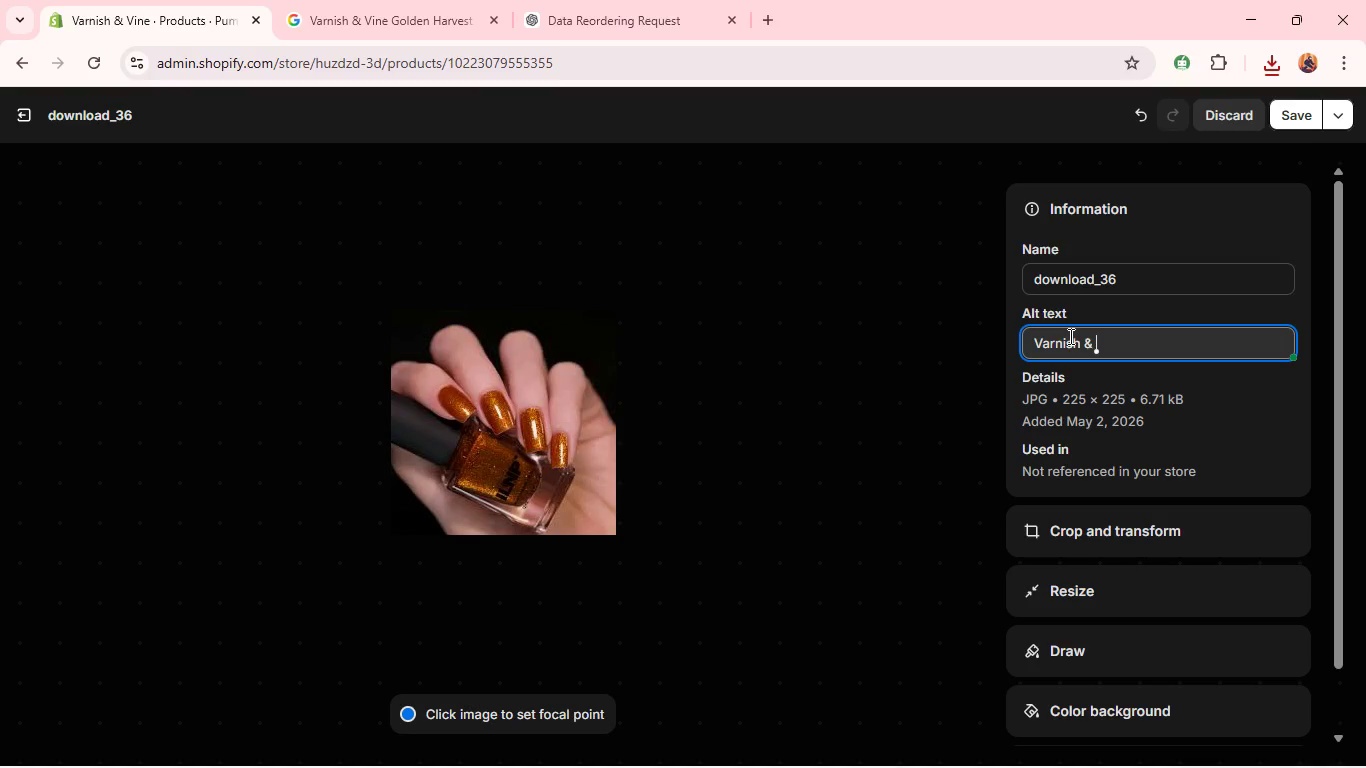 
type(Vine Golden Harvest Gel Polish - gold shimmer autumn shade )
 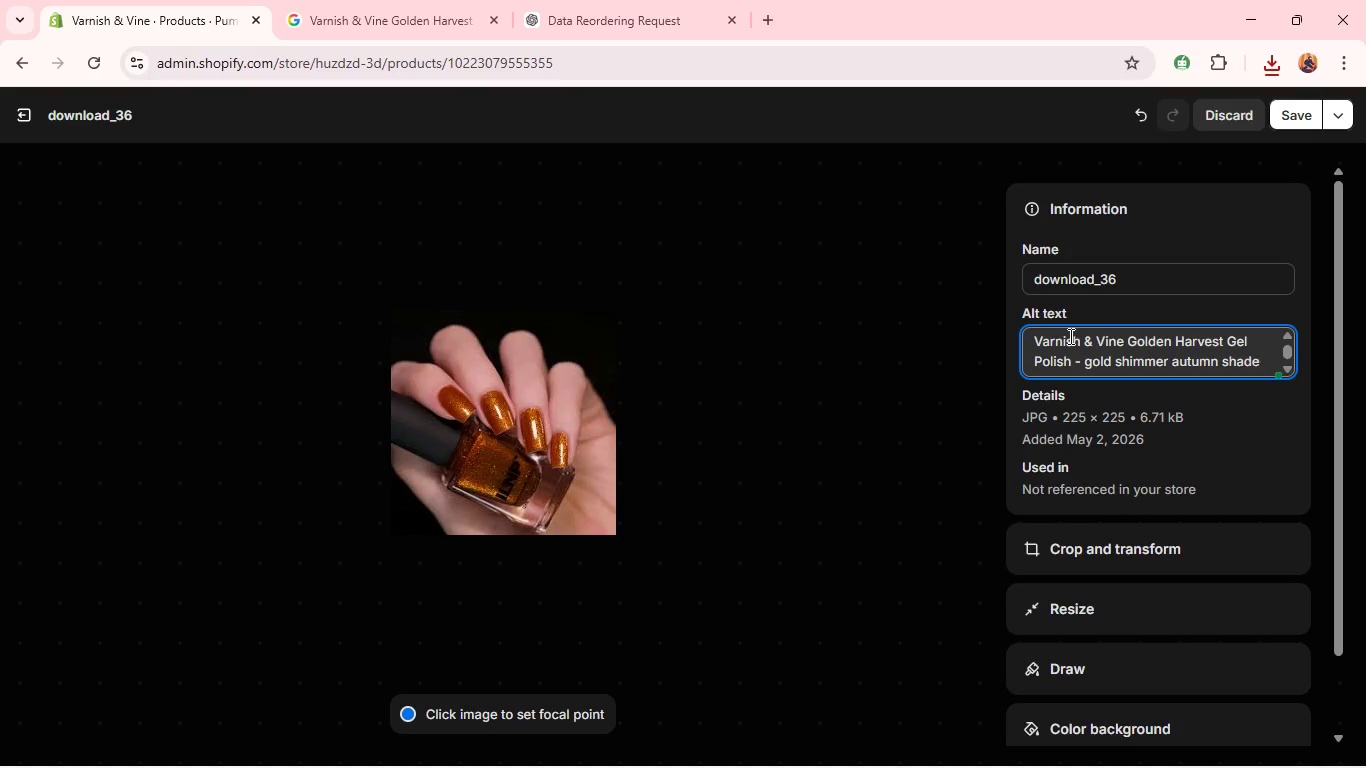 
wait(13.22)
 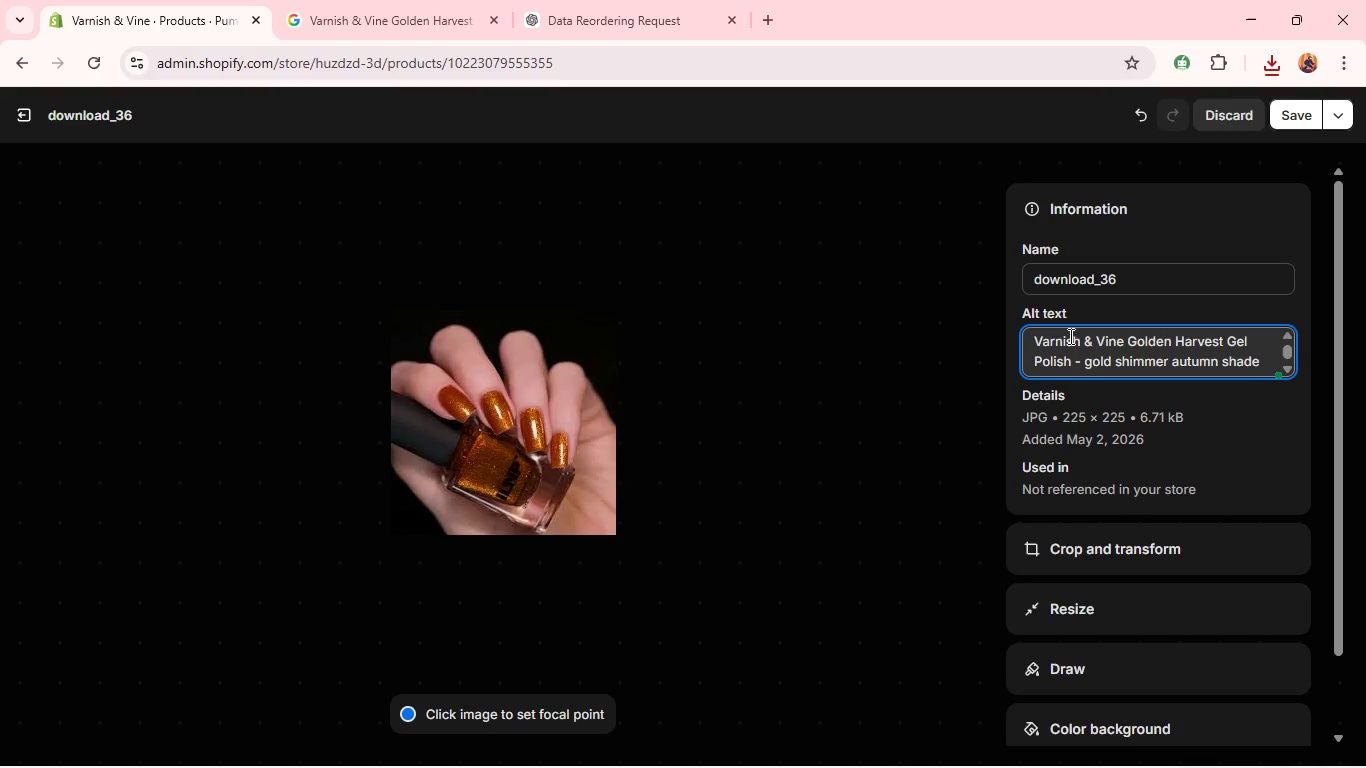 
left_click([1135, 528])
 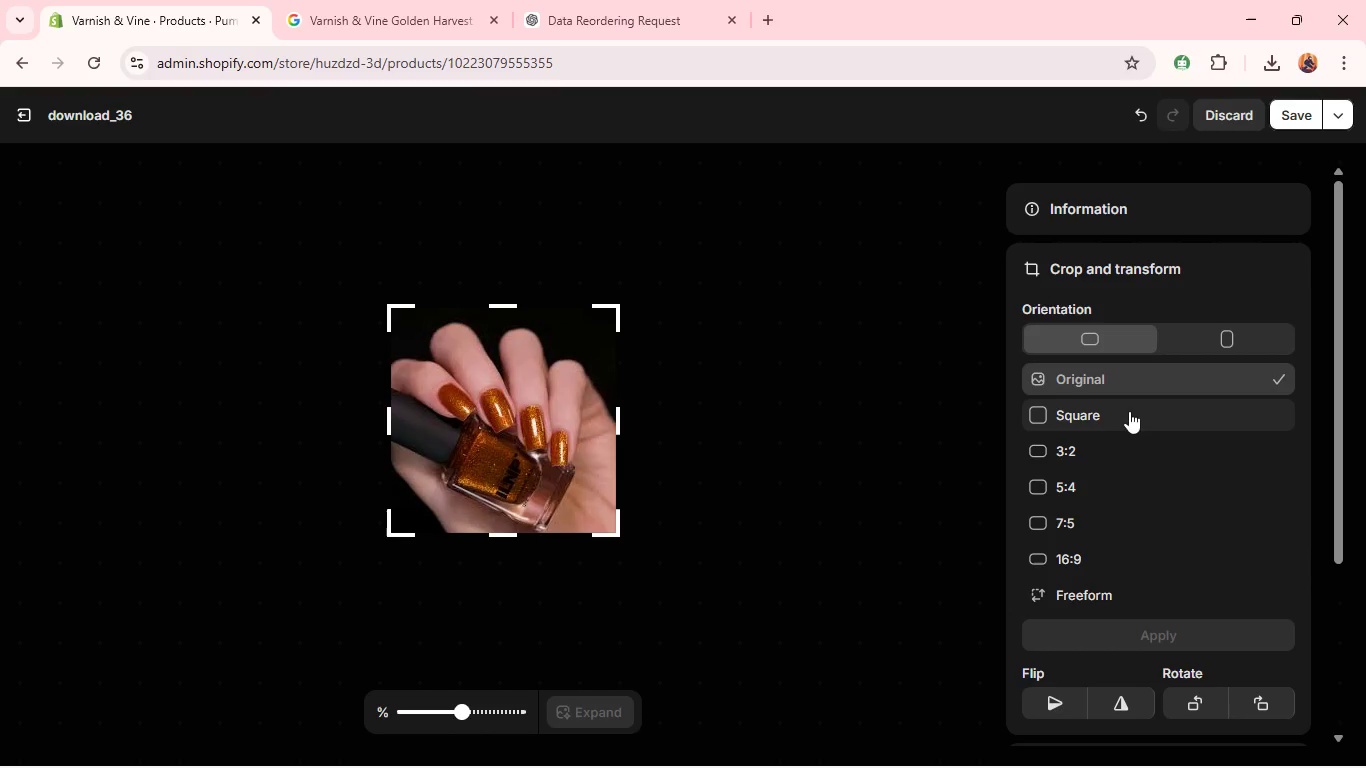 
left_click([1128, 415])
 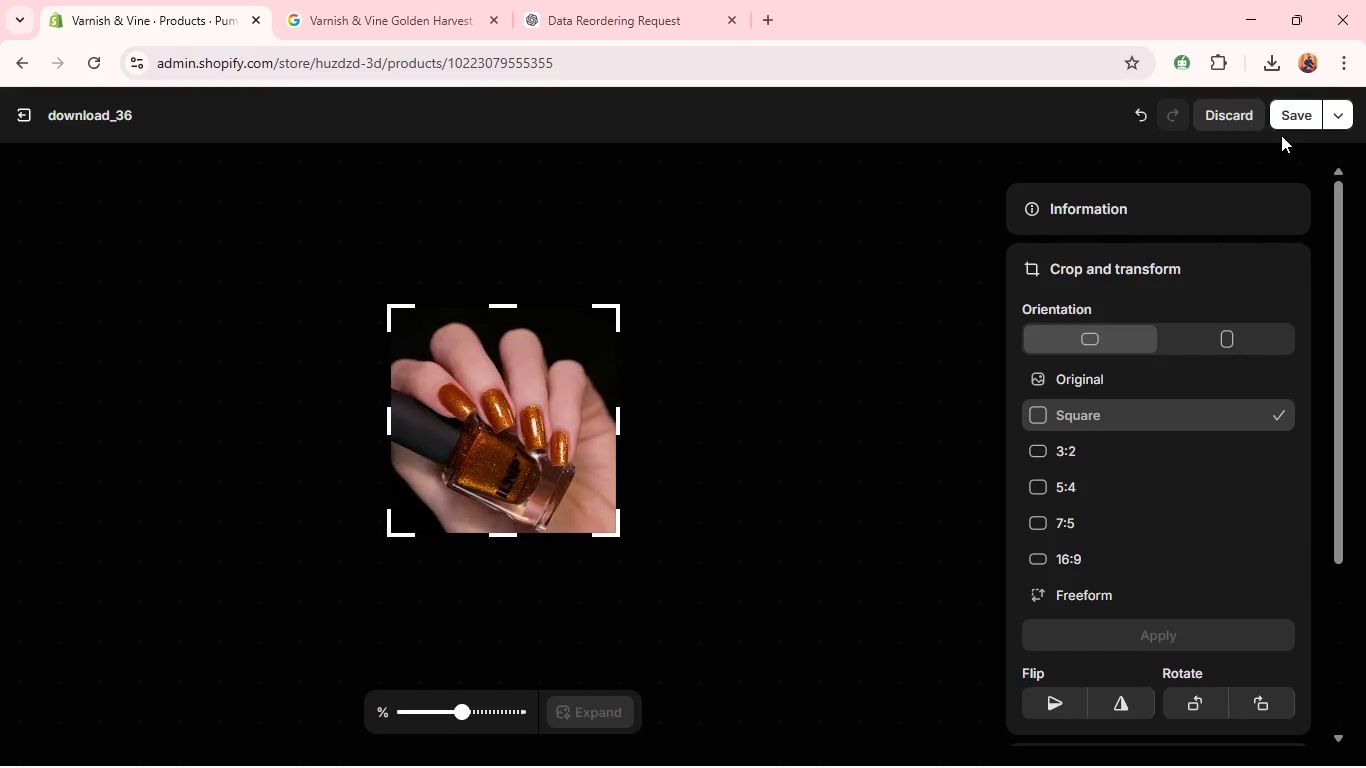 
left_click([1295, 114])
 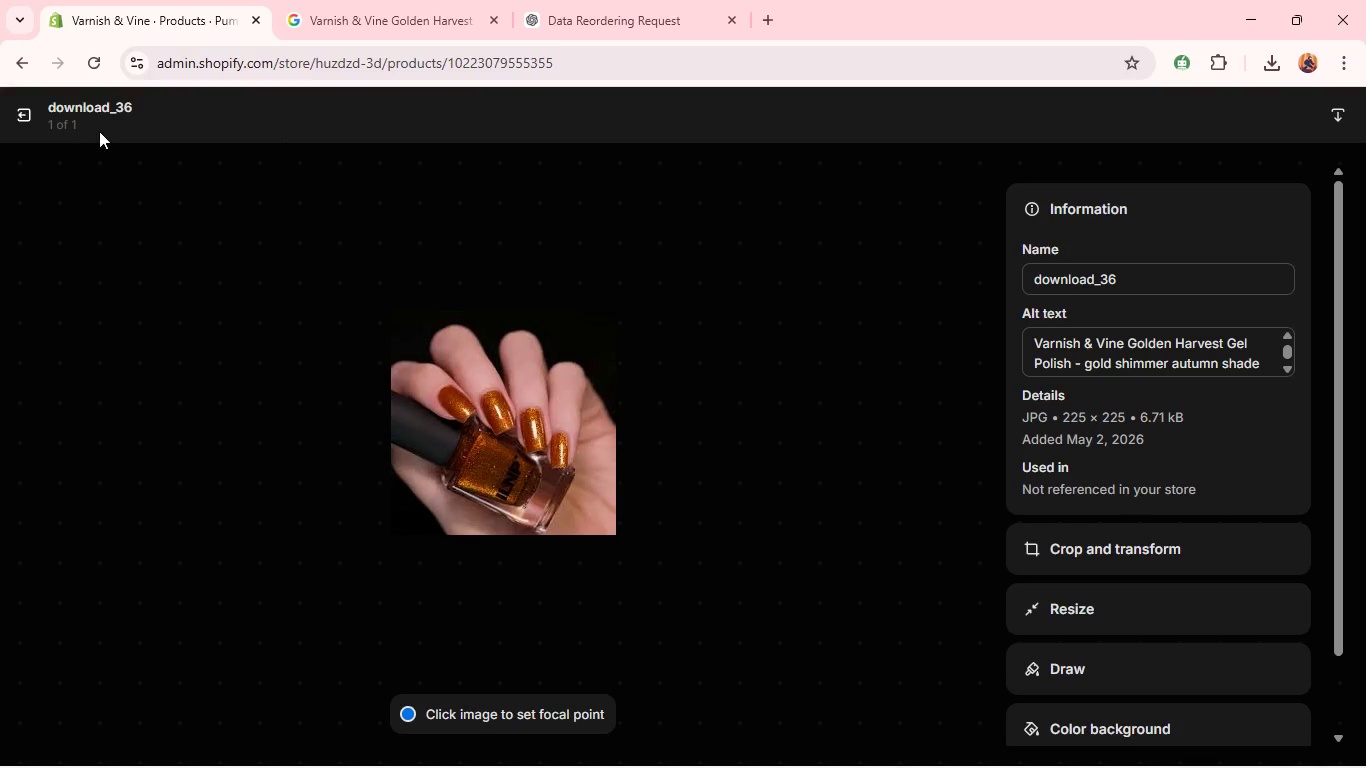 
left_click([45, 117])
 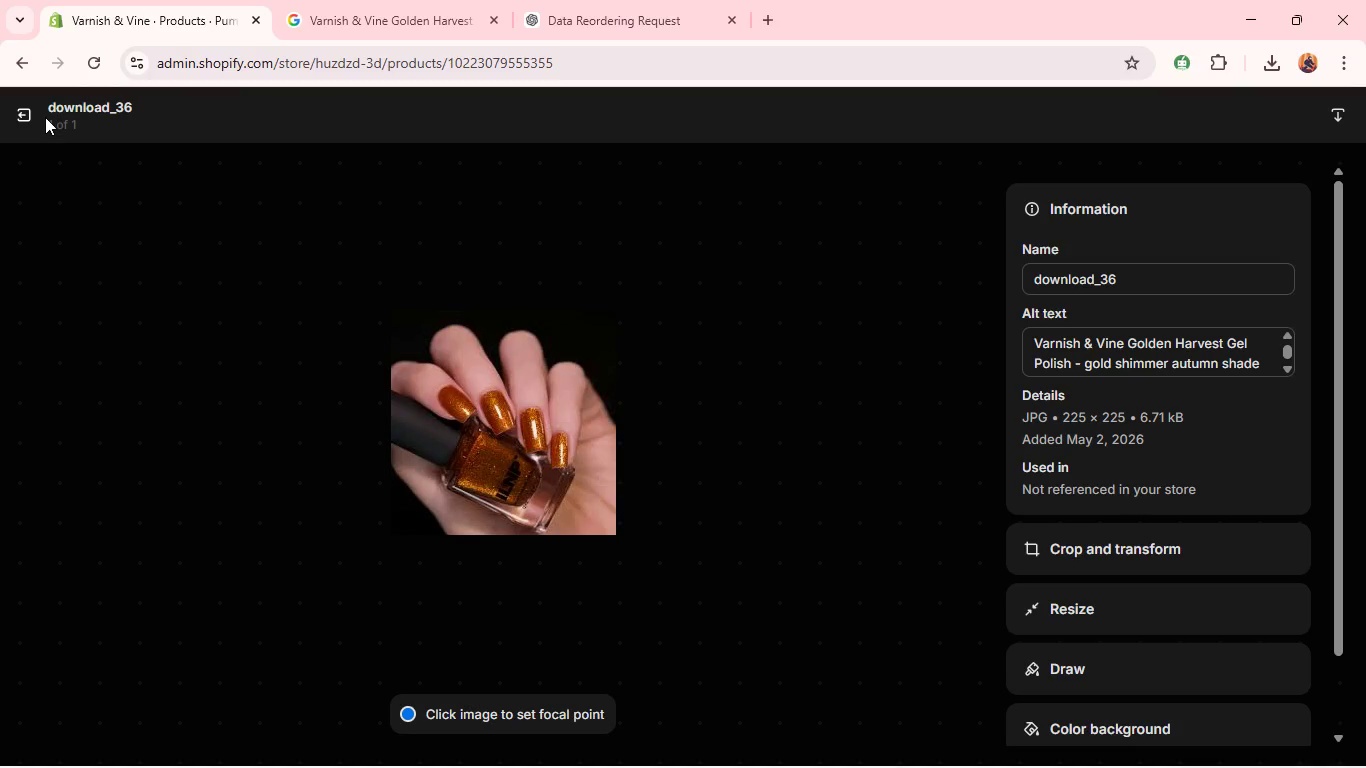 
left_click([17, 116])
 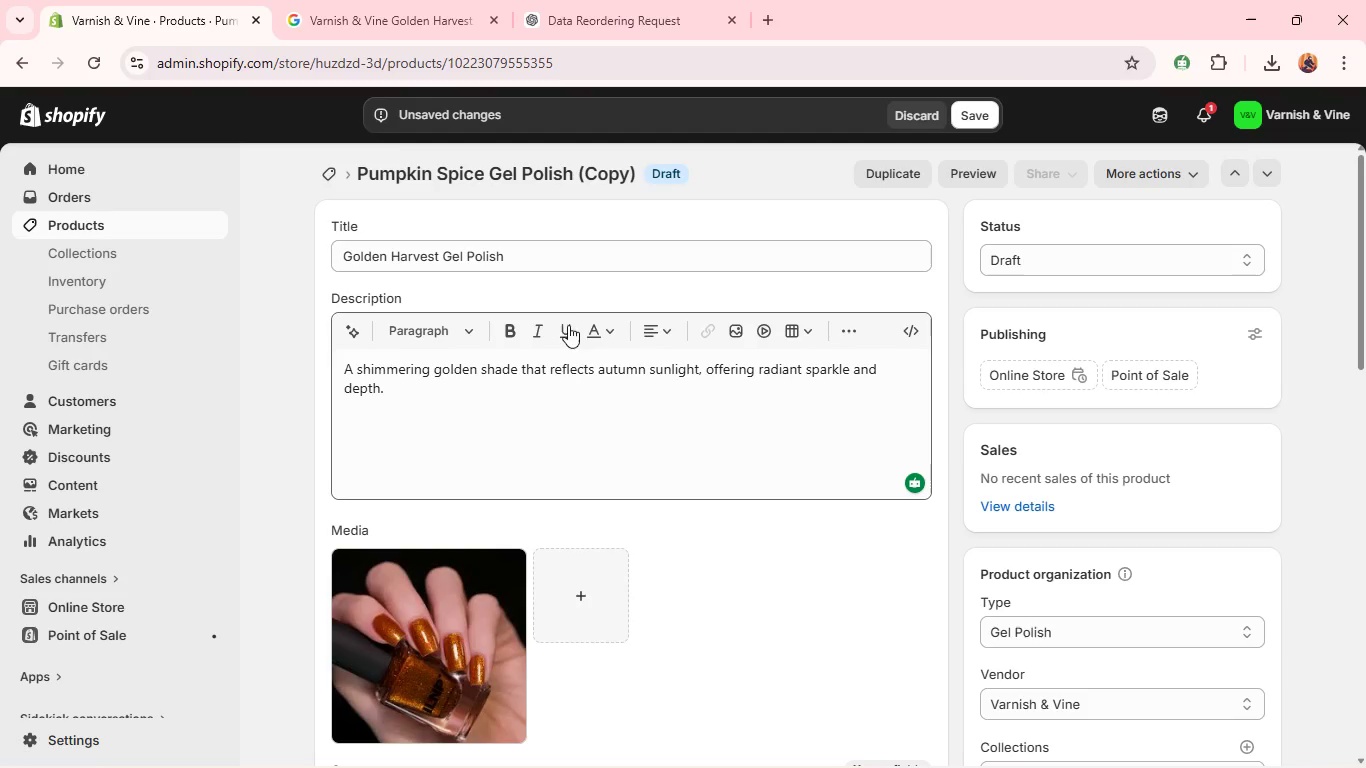 
wait(6.16)
 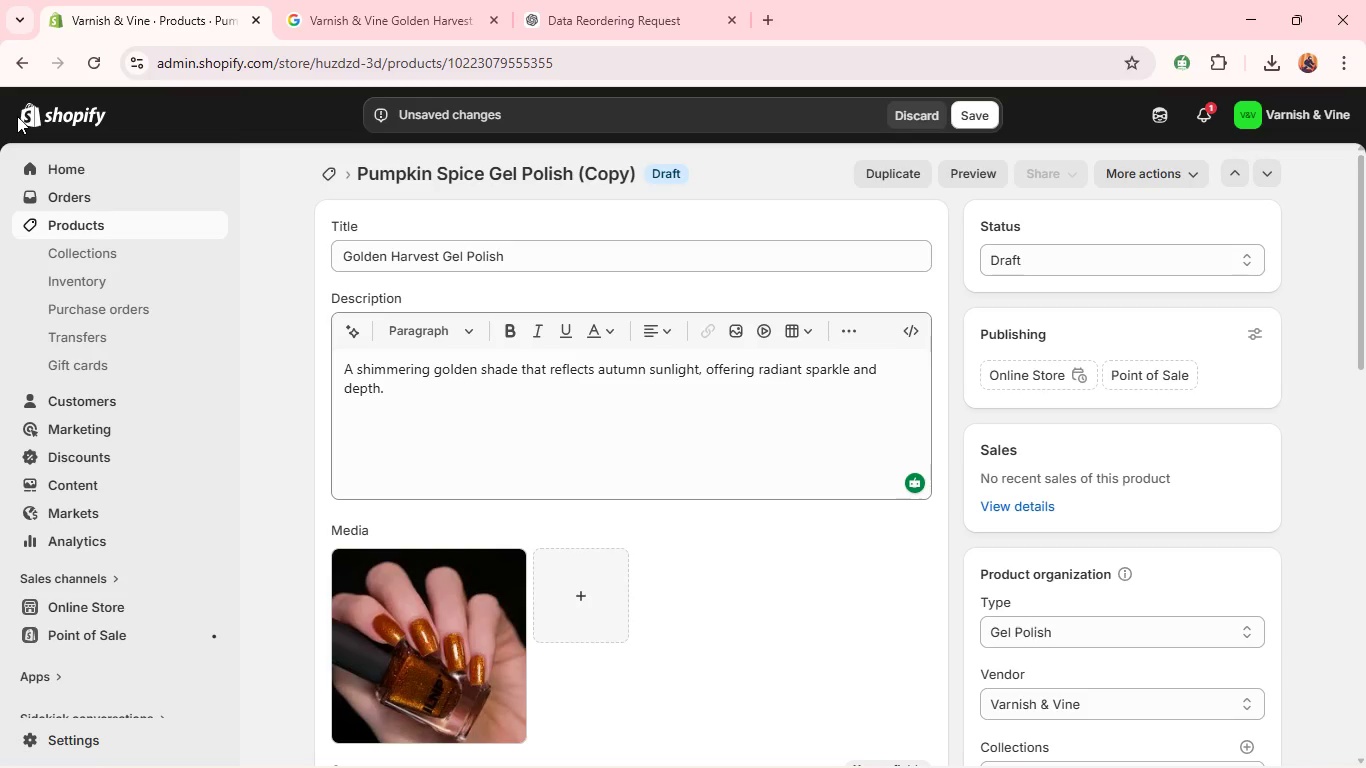 
left_click([1008, 271])
 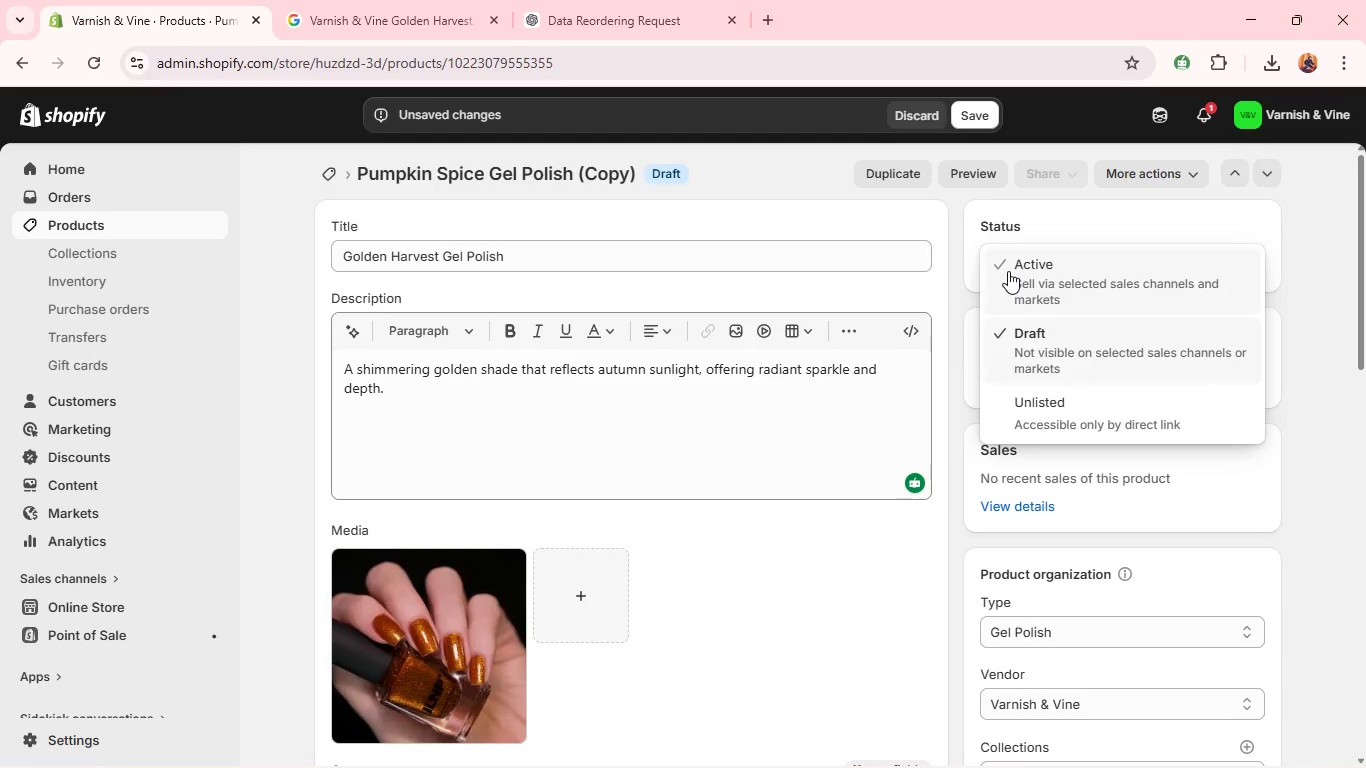 
left_click([1008, 271])
 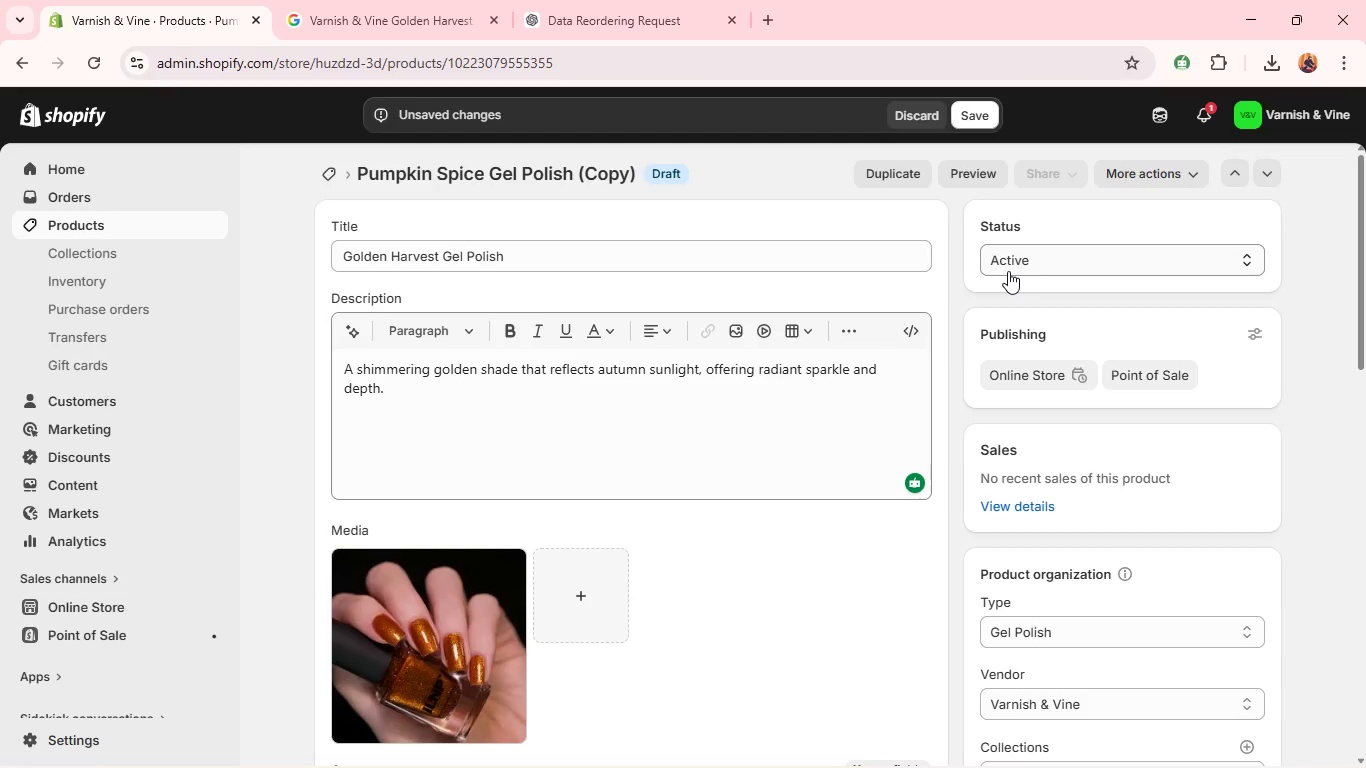 
mouse_move([561, 618])
 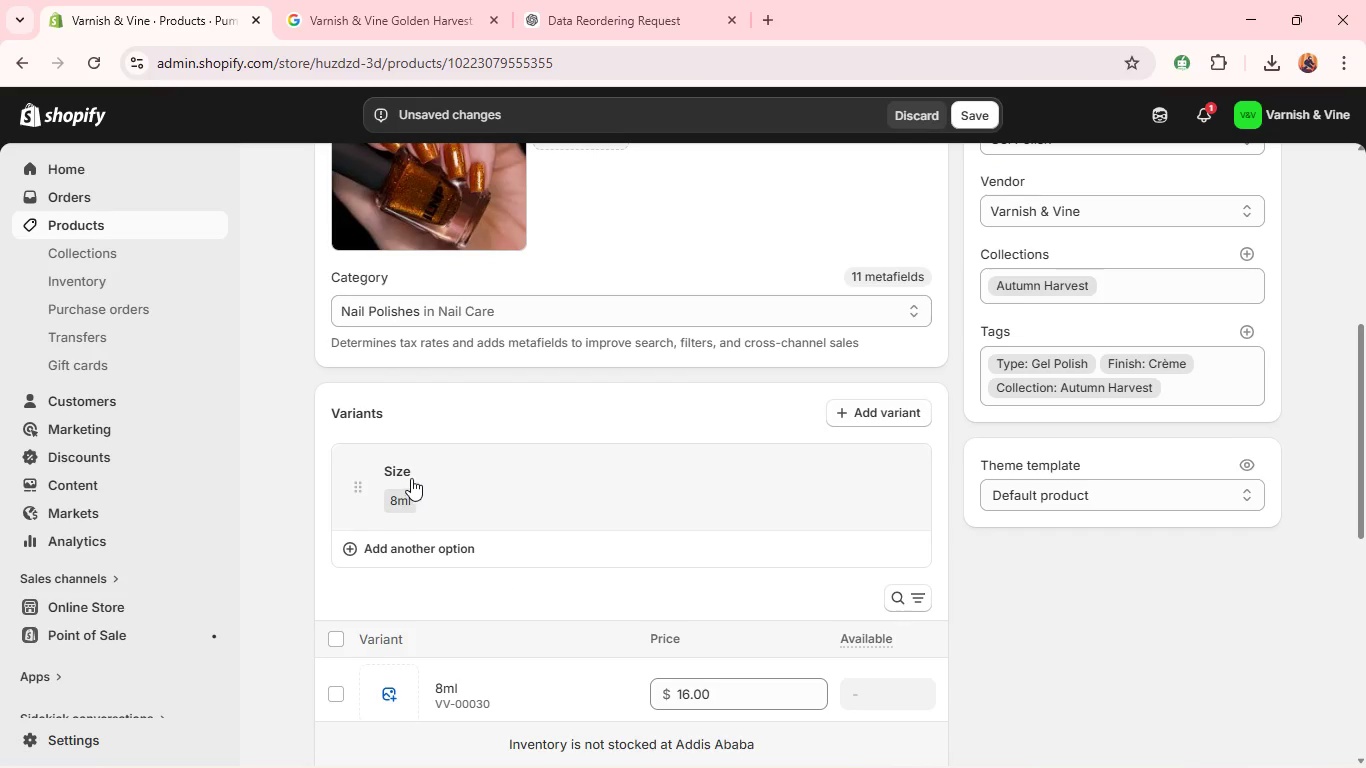 
left_click([409, 491])
 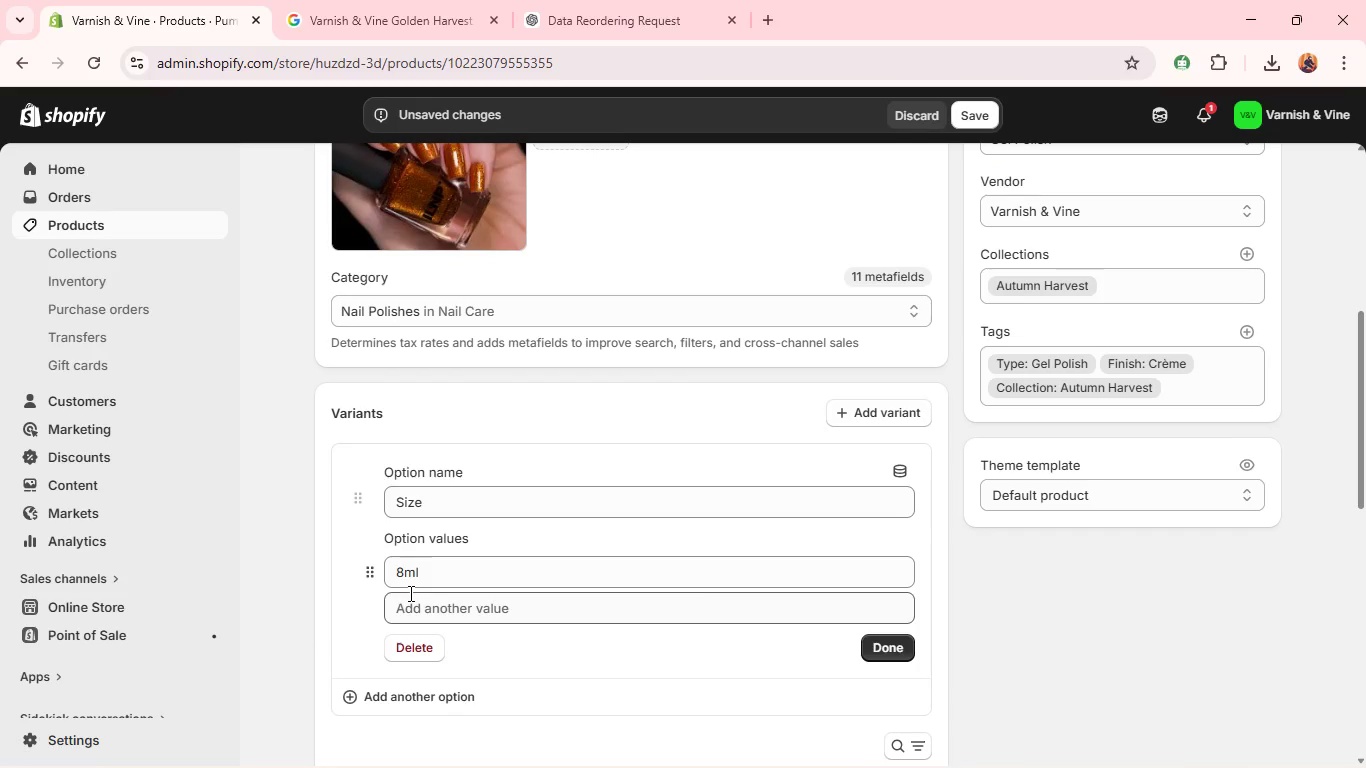 
left_click([404, 579])
 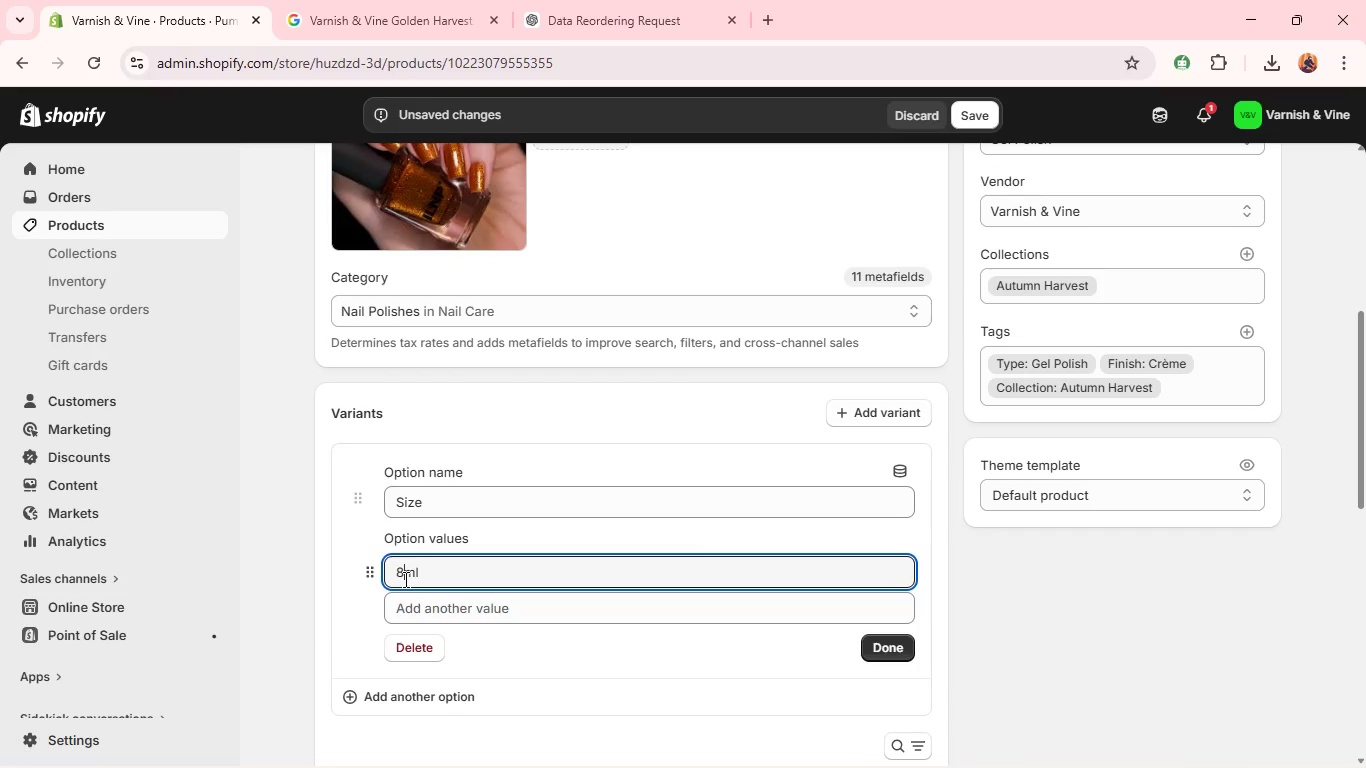 
key(Backspace)
type(15)
 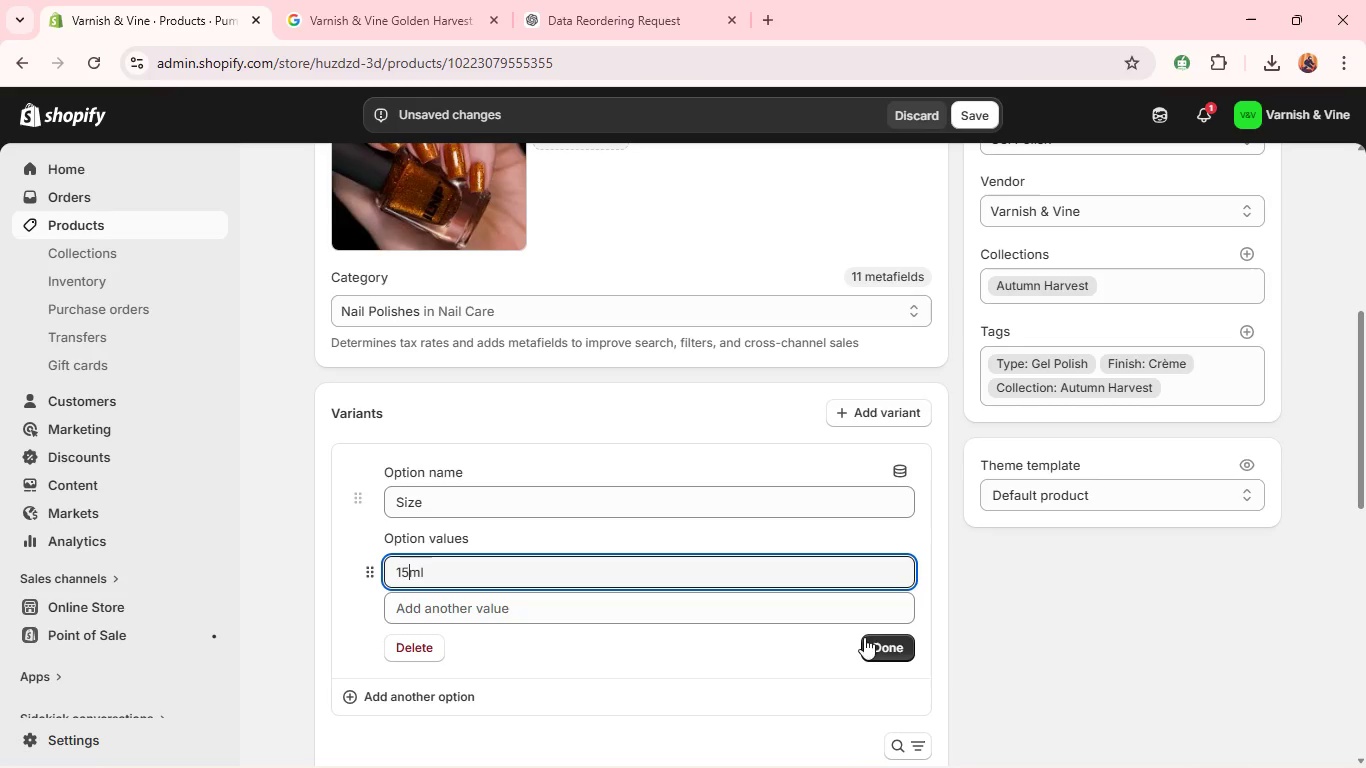 
left_click([881, 638])
 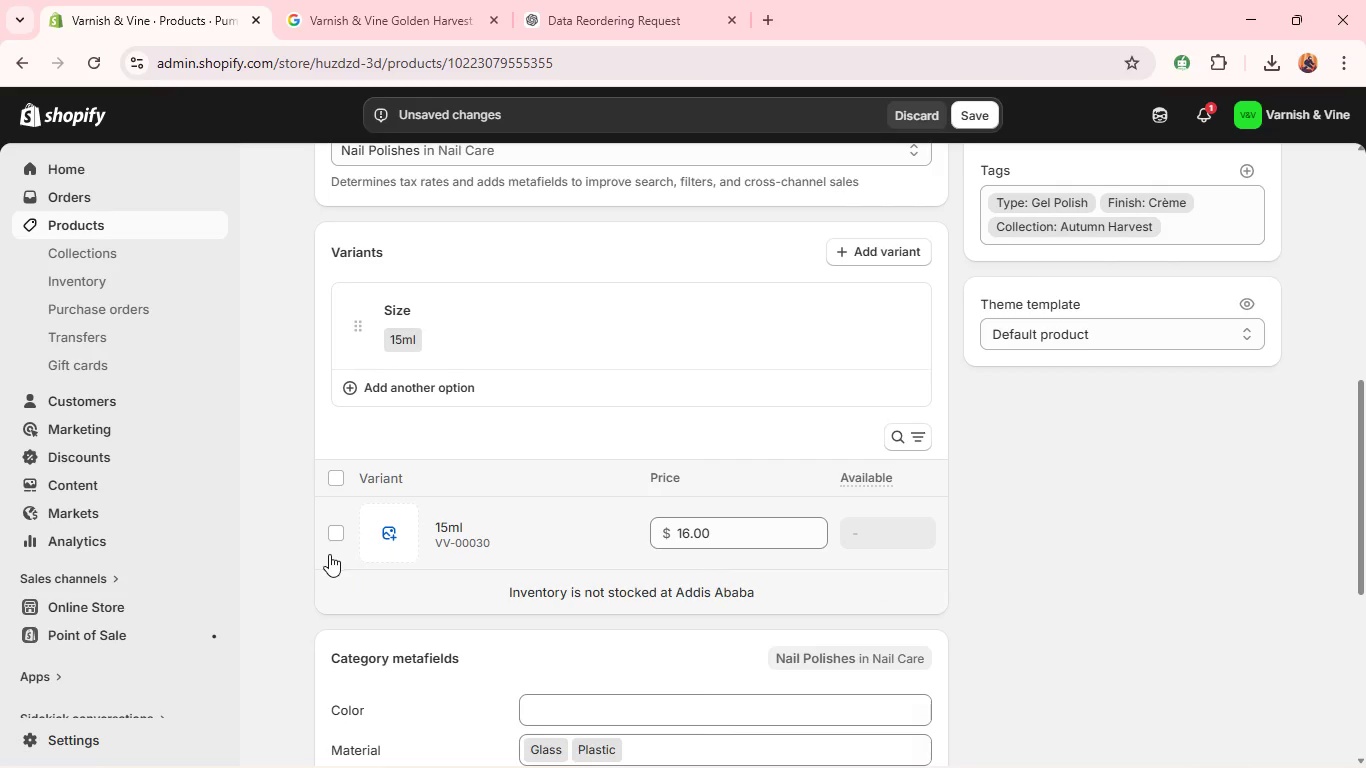 
left_click([334, 544])
 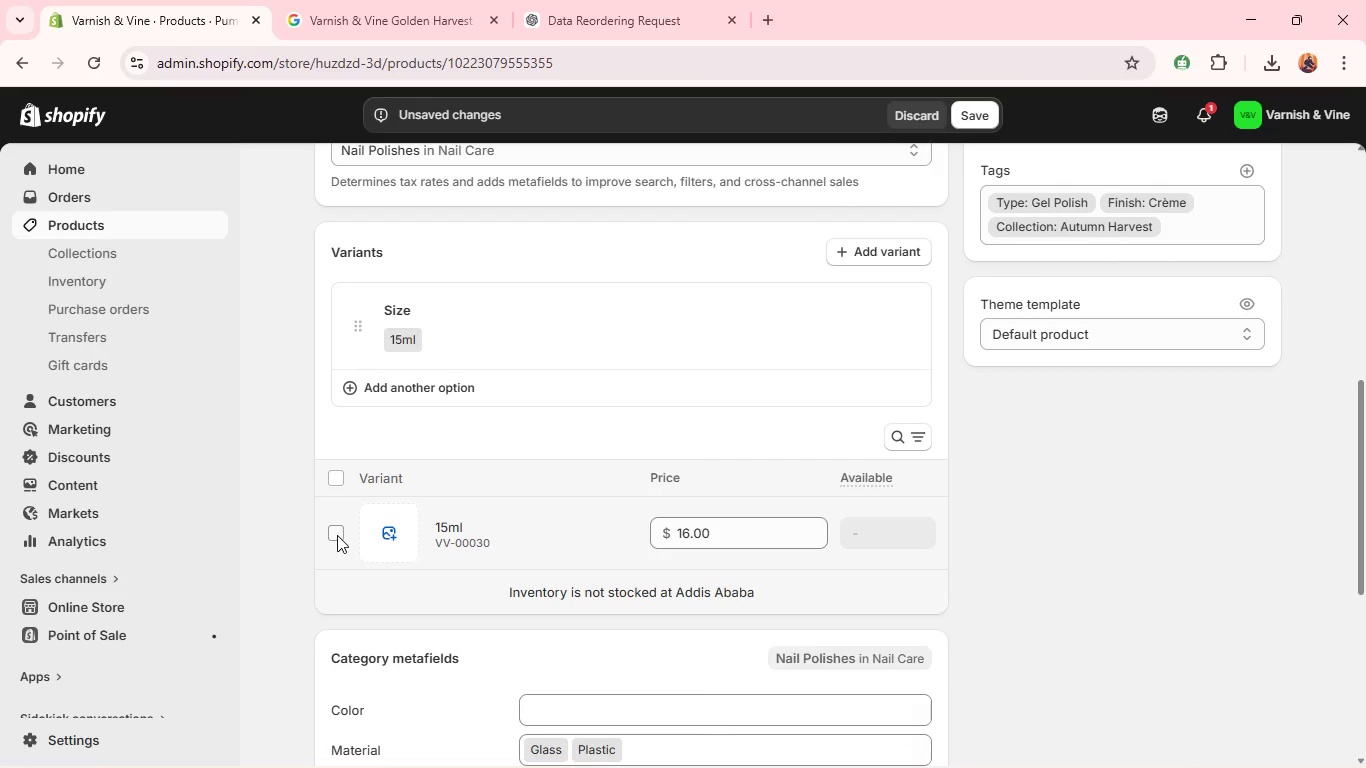 
left_click([333, 532])
 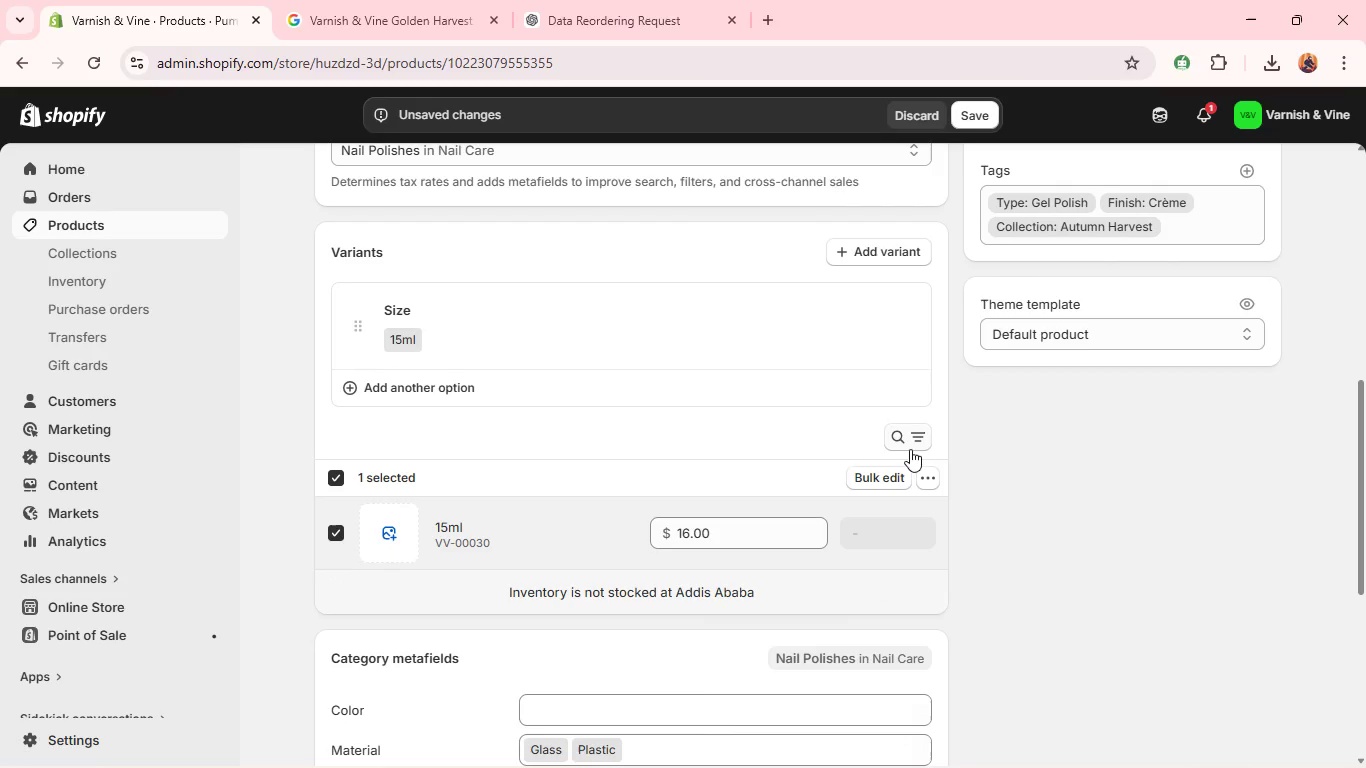 
left_click([925, 468])
 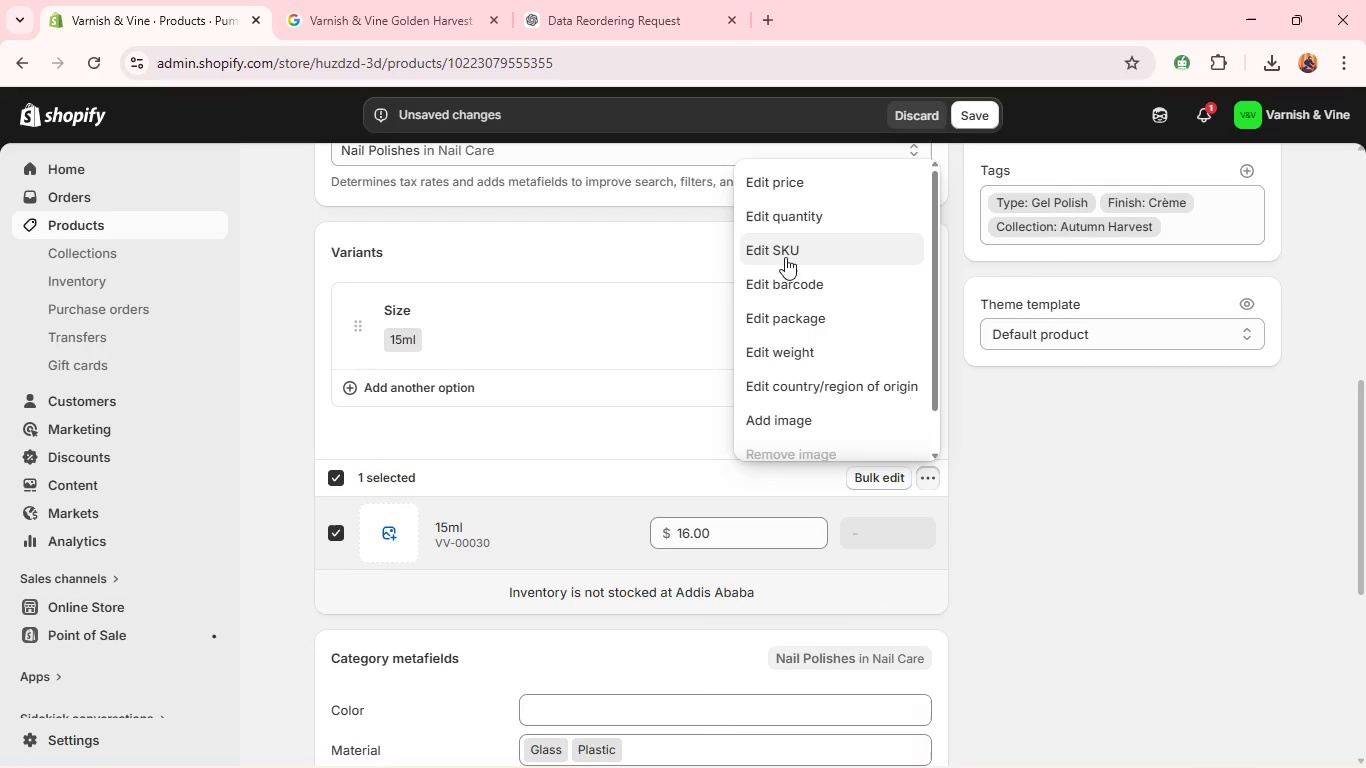 
left_click([785, 257])
 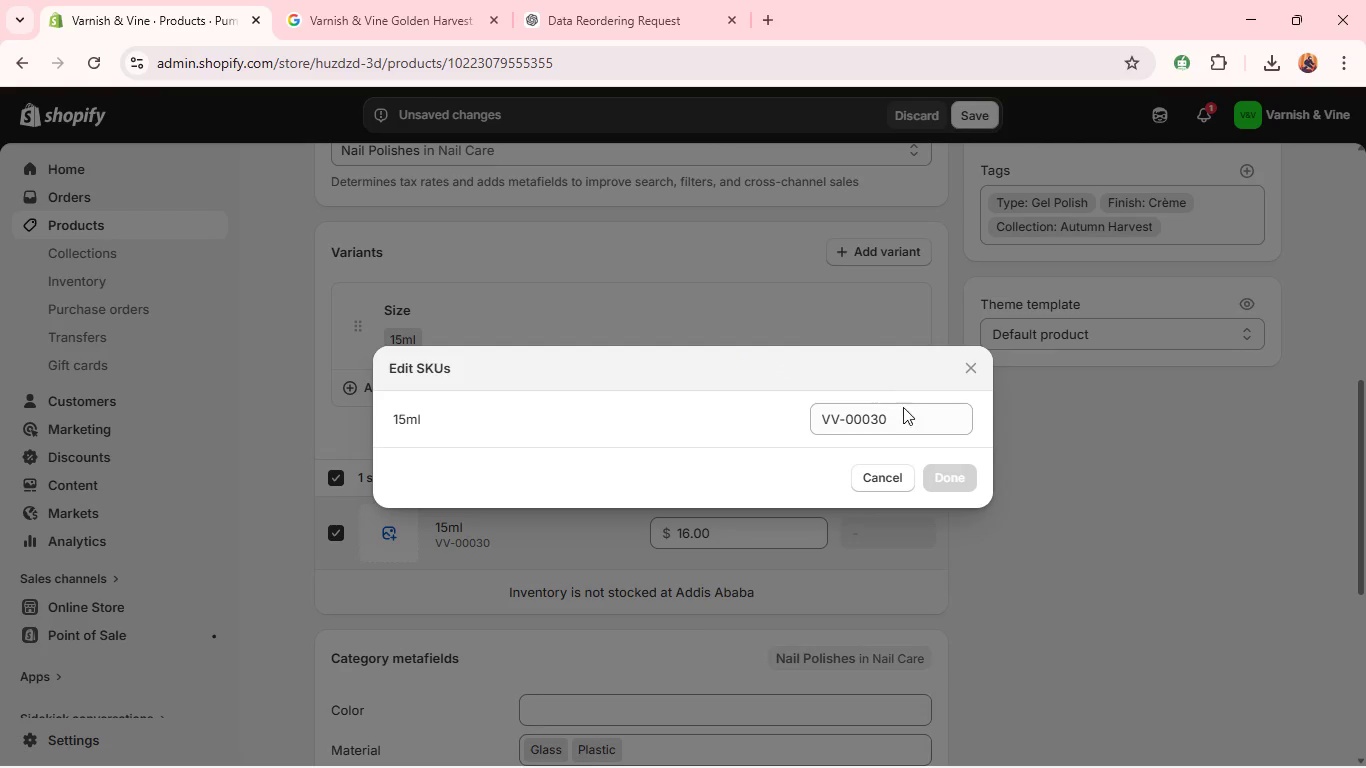 
left_click([909, 419])
 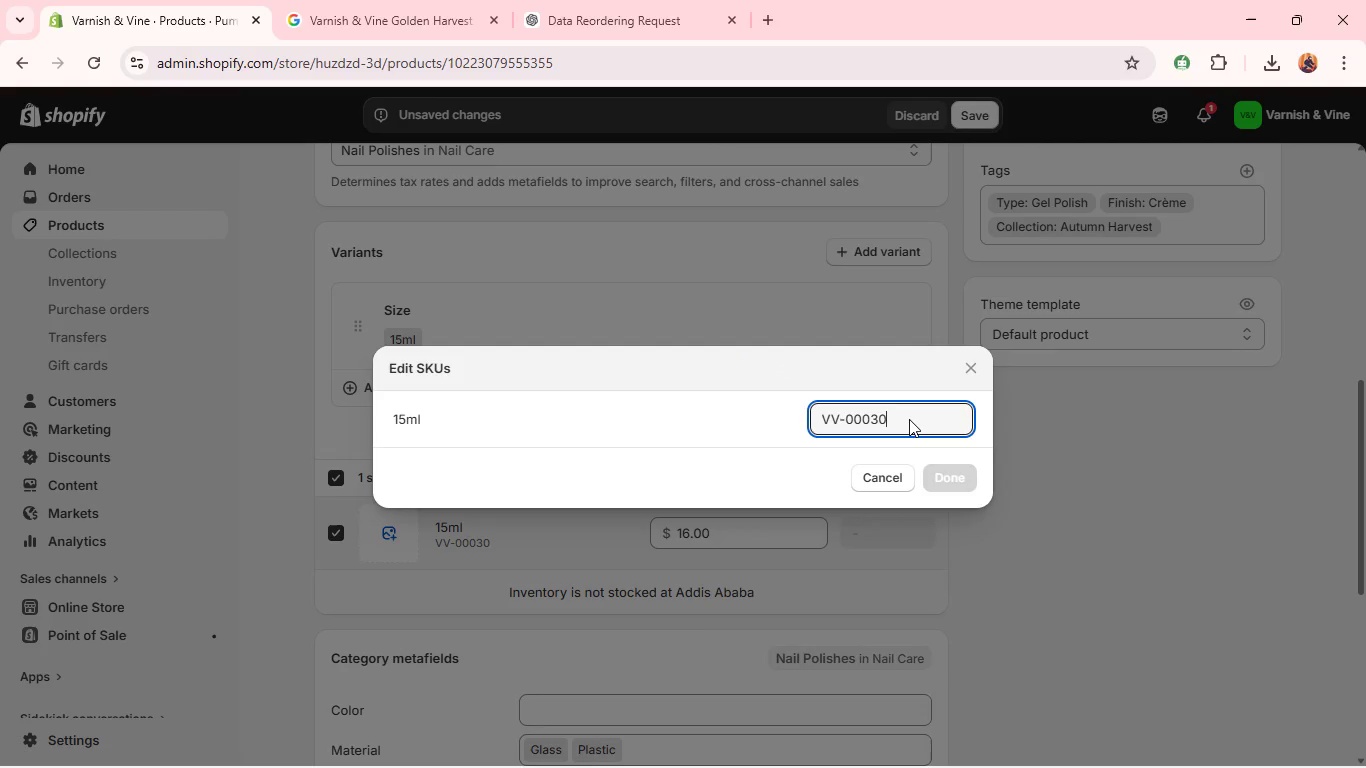 
key(Backspace)
 